 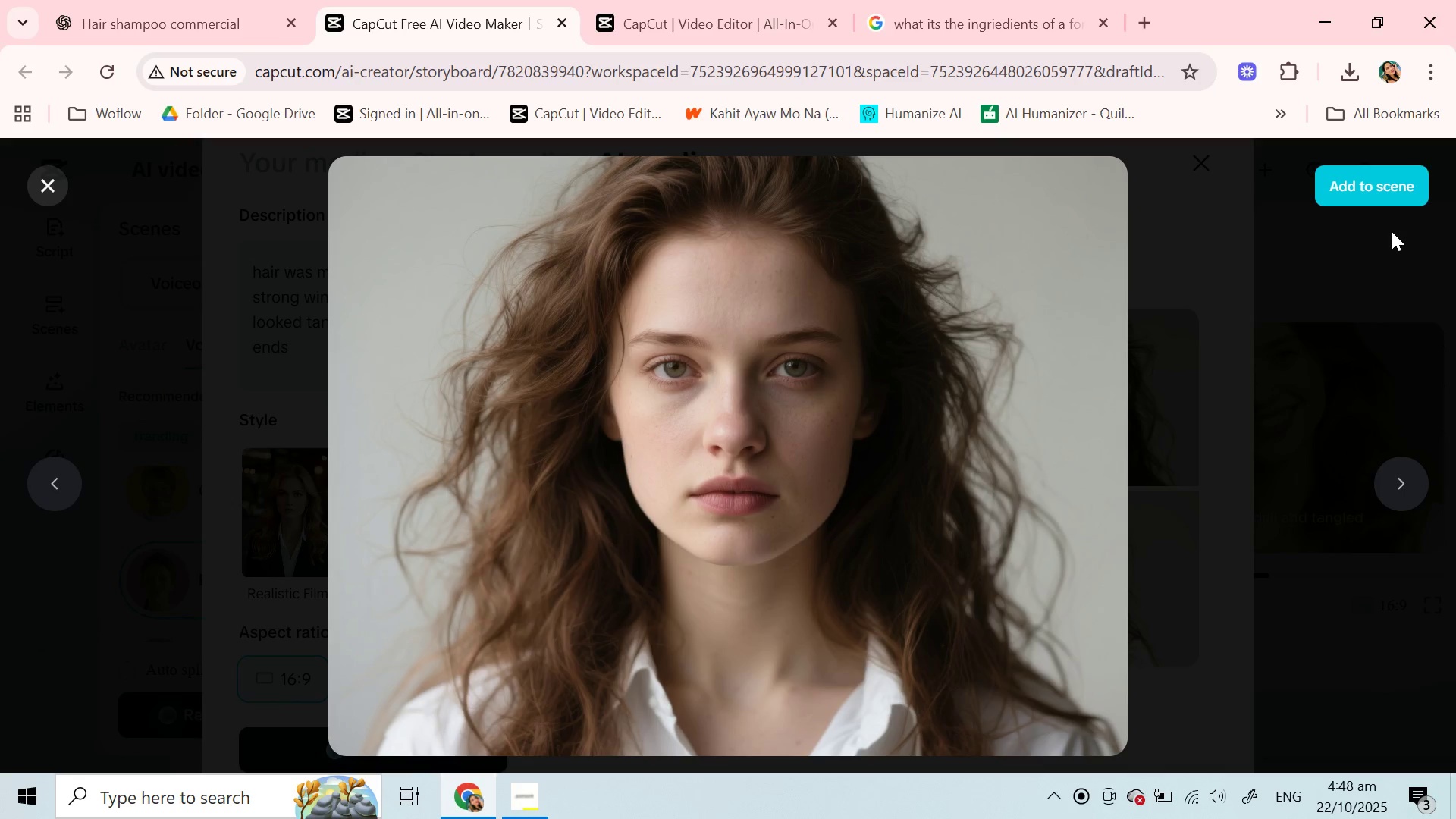 
left_click([1040, 563])
 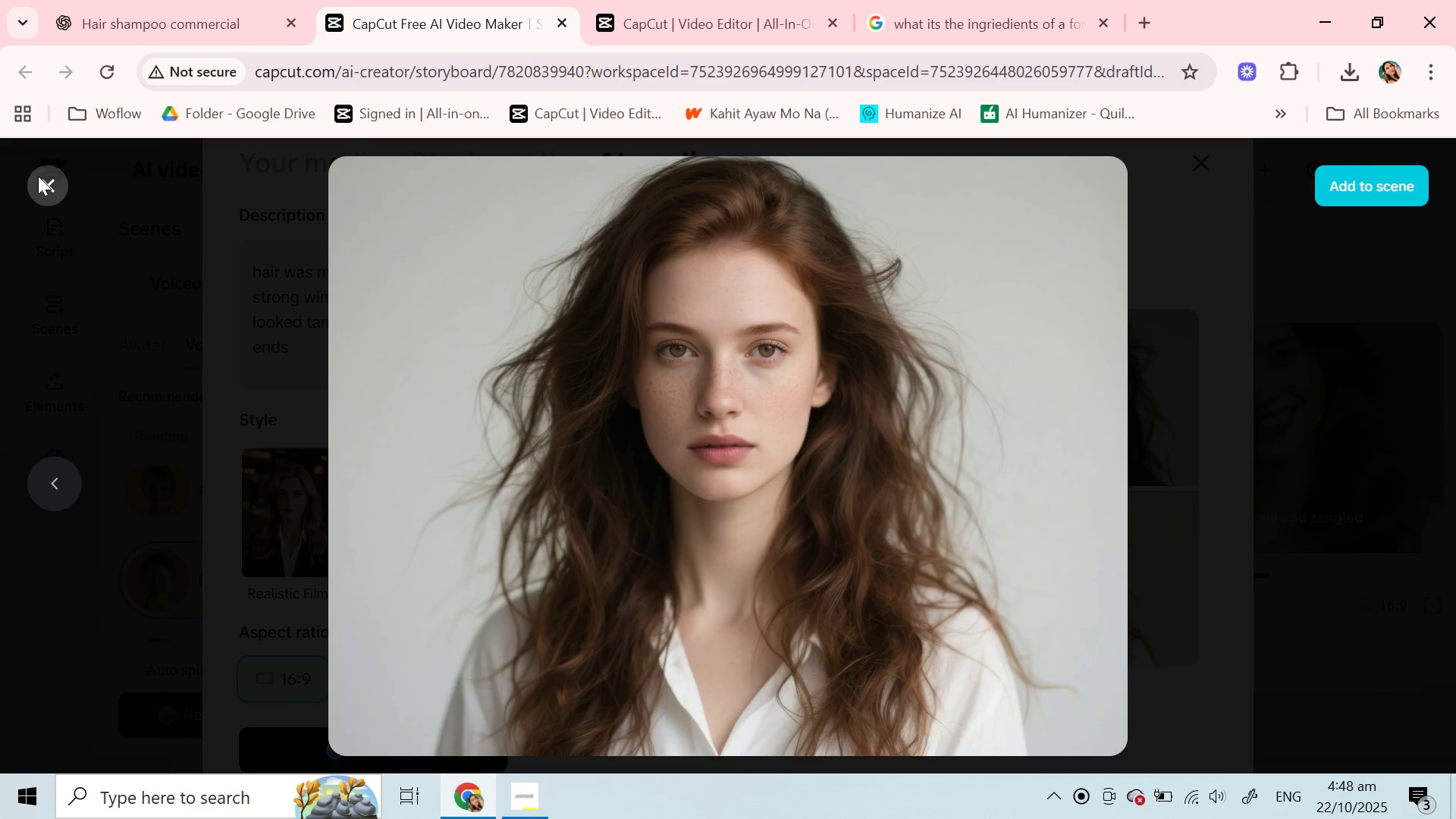 
left_click([38, 176])
 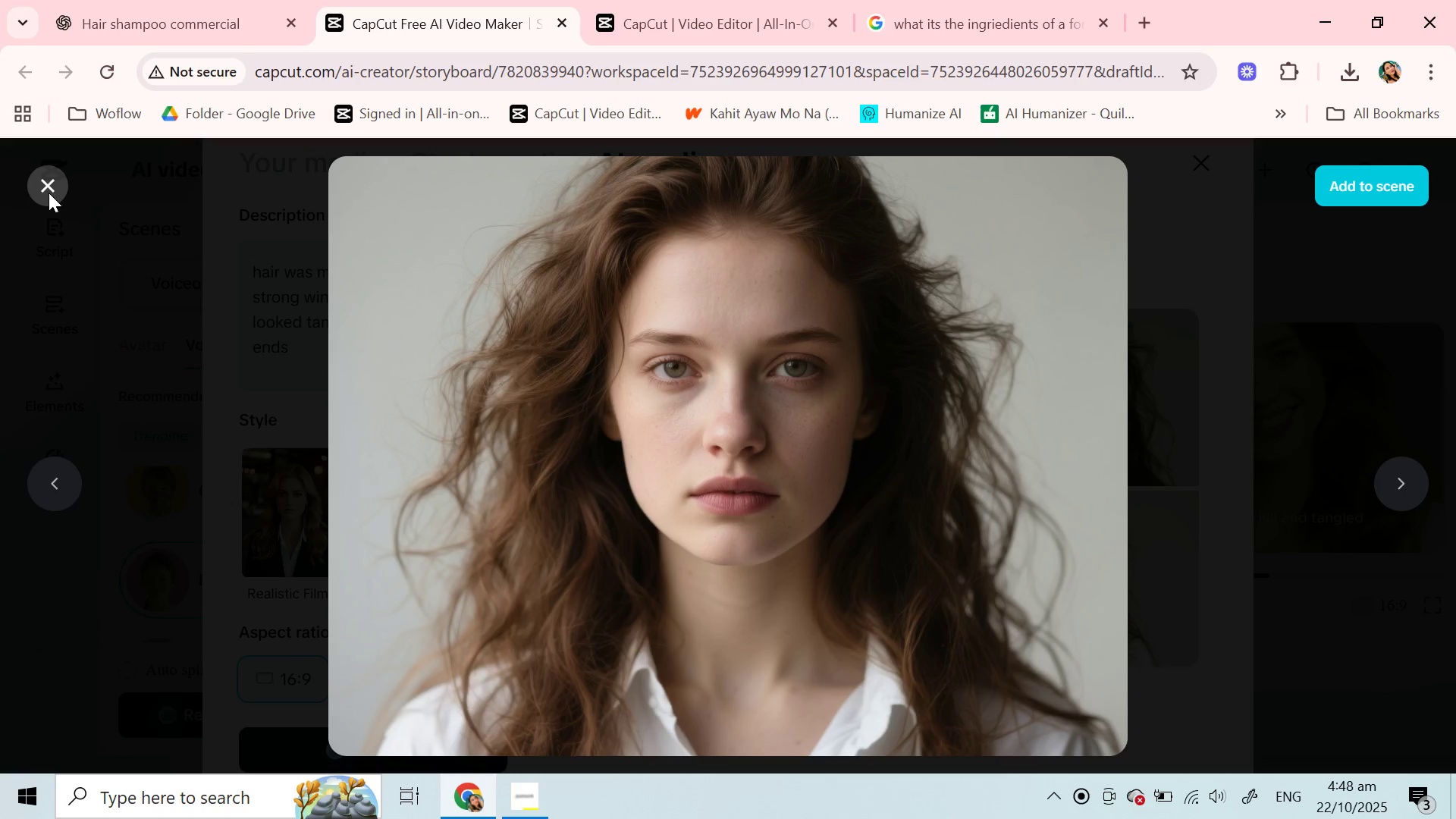 
wait(9.99)
 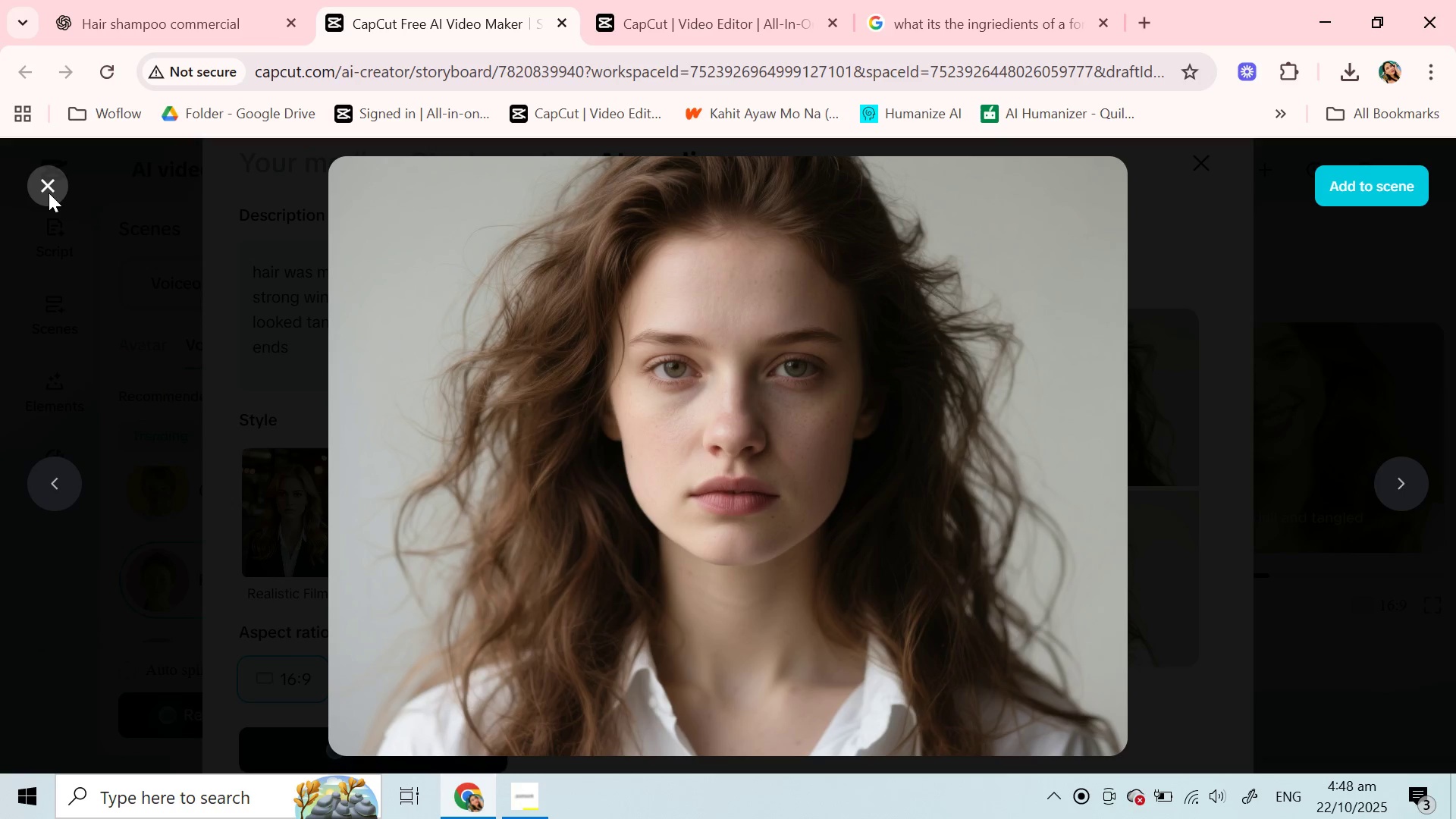 
left_click([1402, 190])
 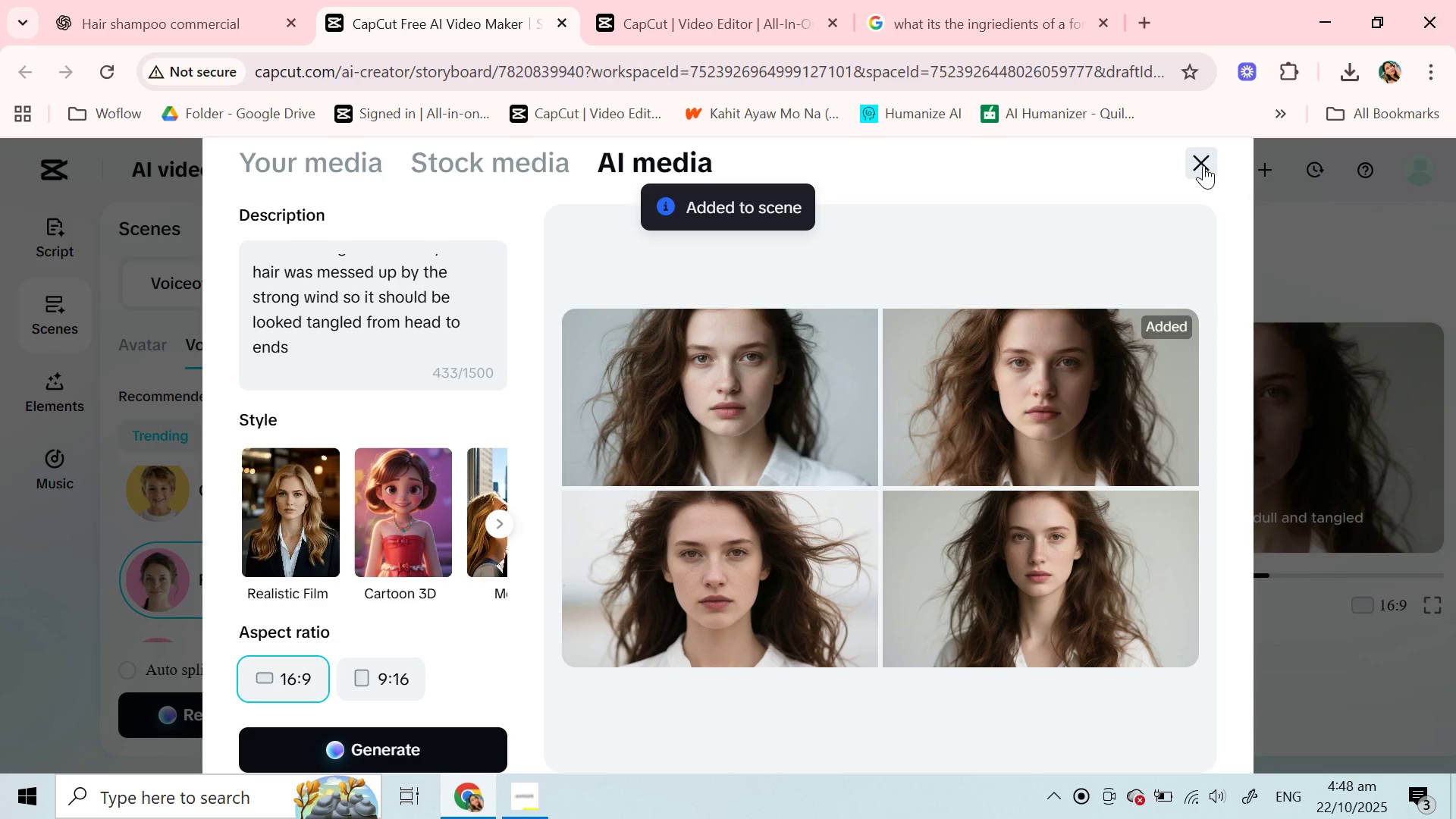 
left_click([1203, 165])
 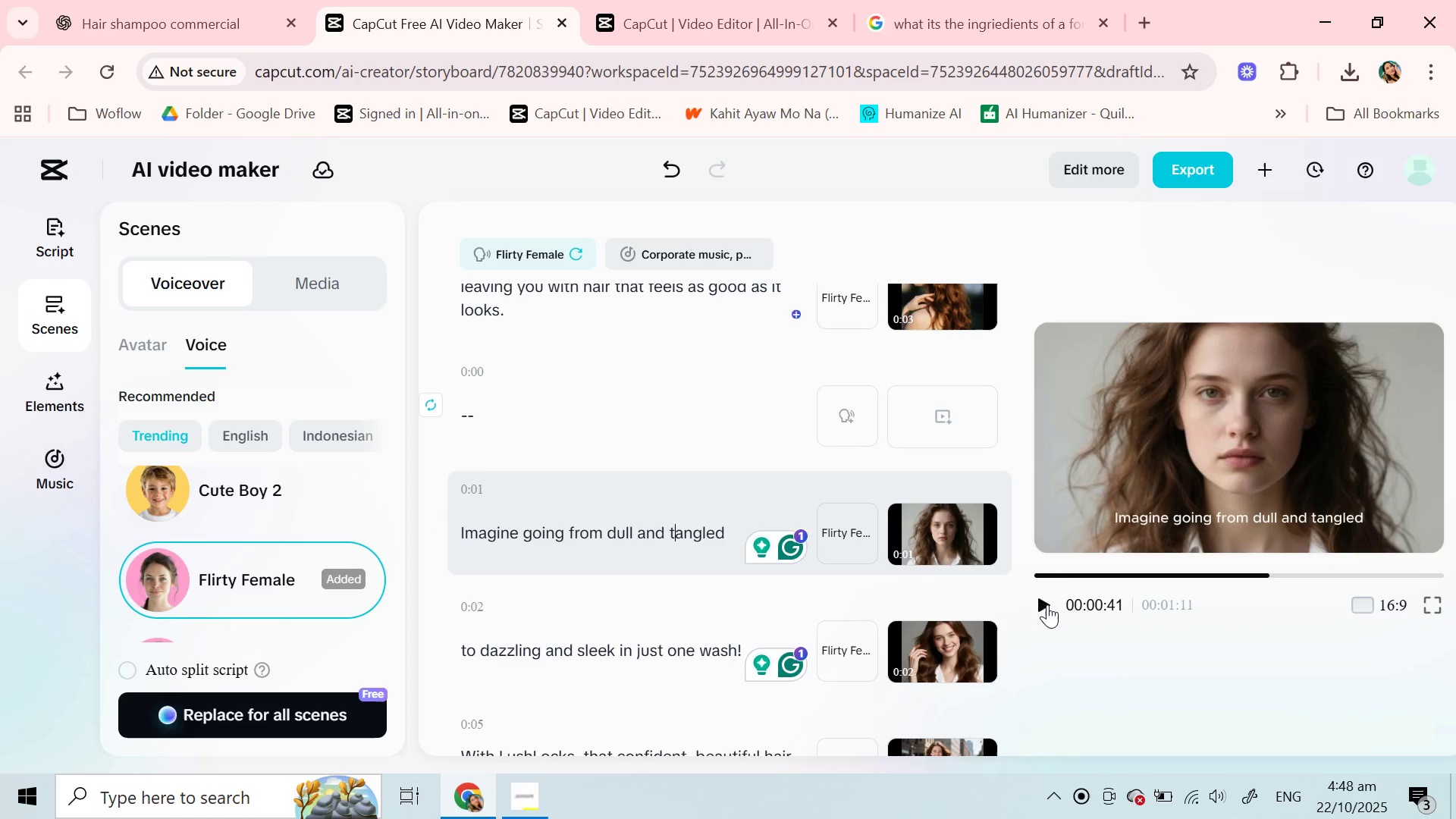 
left_click([1045, 603])
 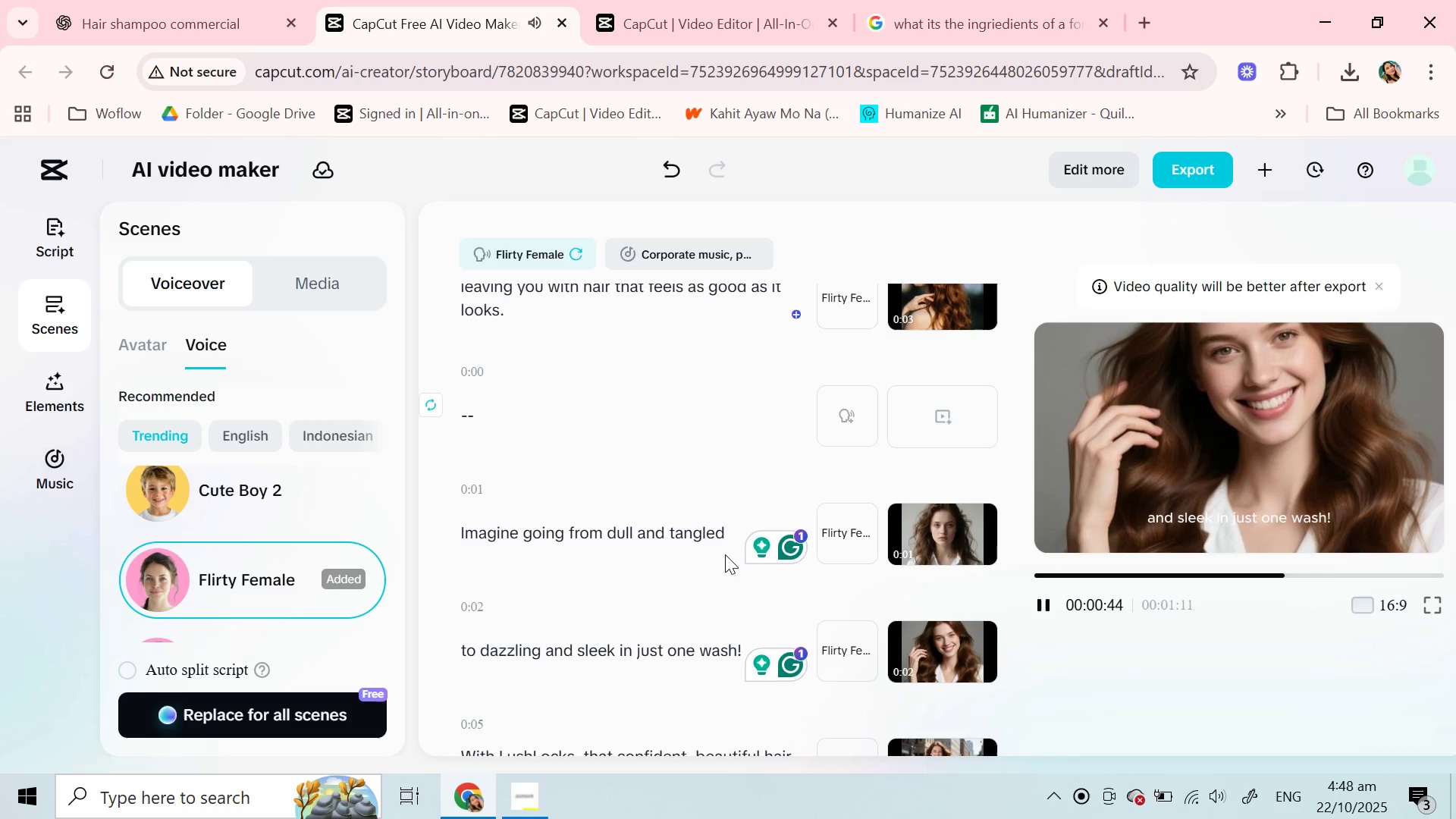 
scroll: coordinate [584, 415], scroll_direction: up, amount: 16.0
 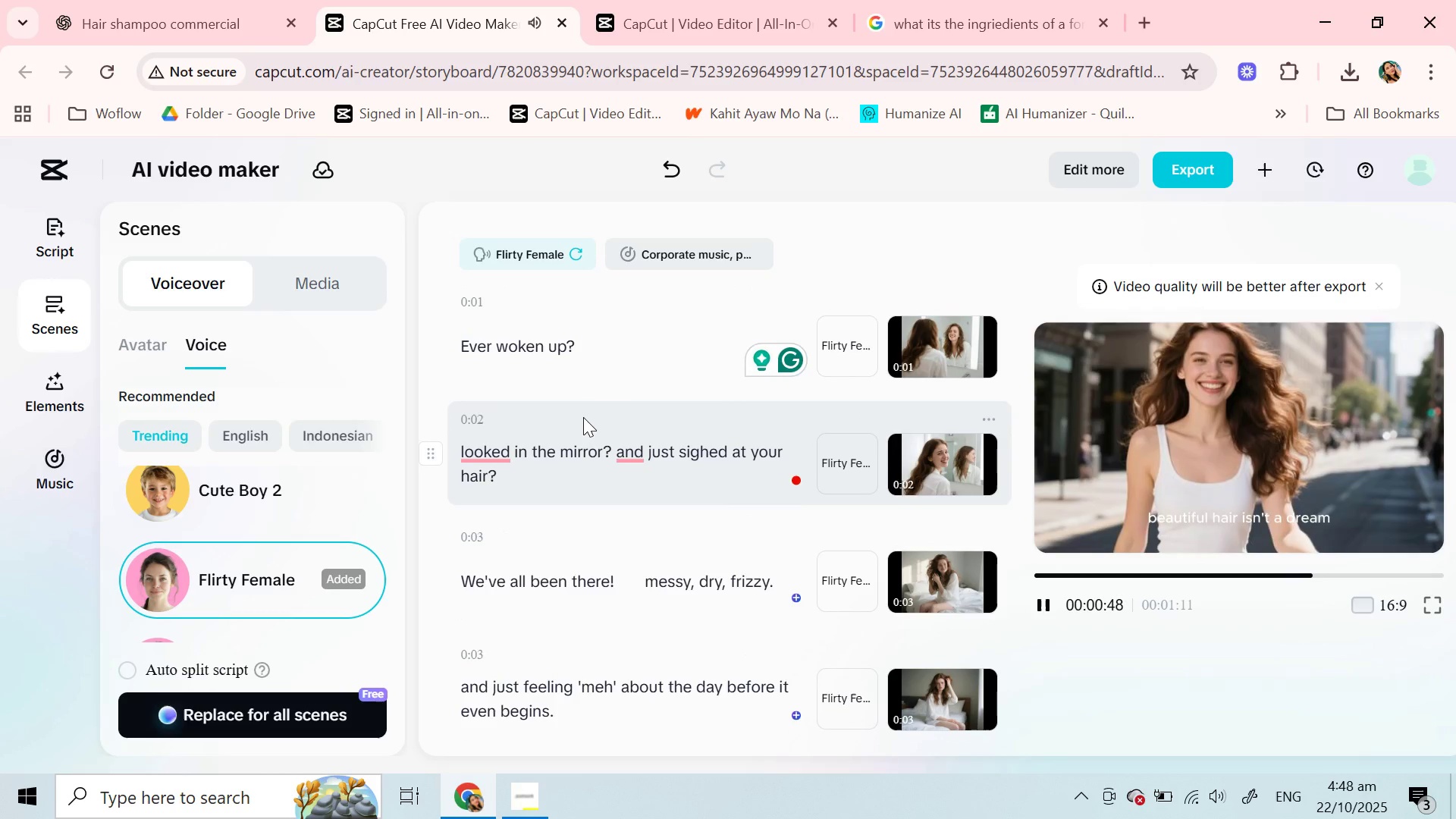 
scroll: coordinate [585, 438], scroll_direction: down, amount: 15.0
 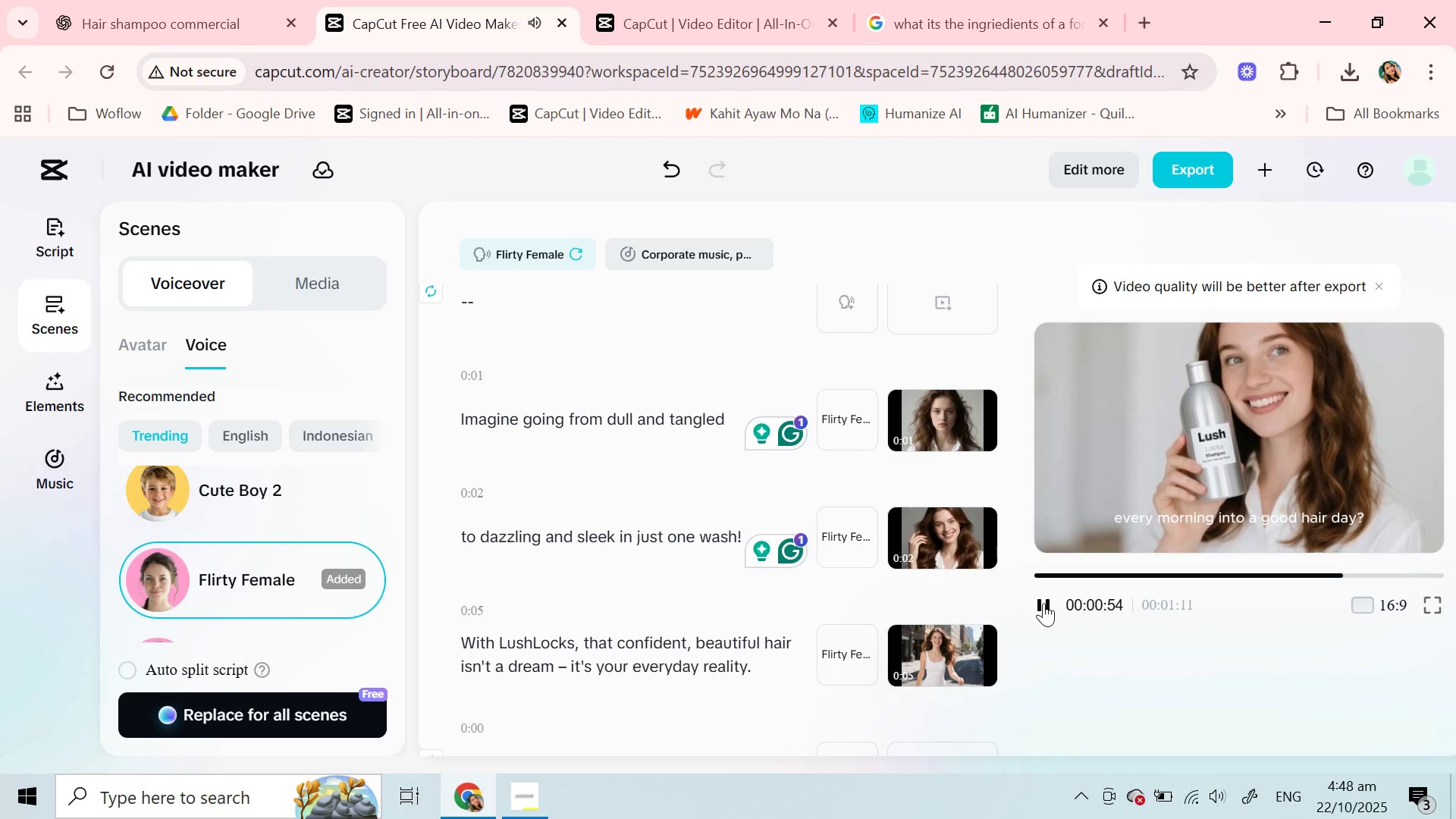 
left_click([1043, 603])
 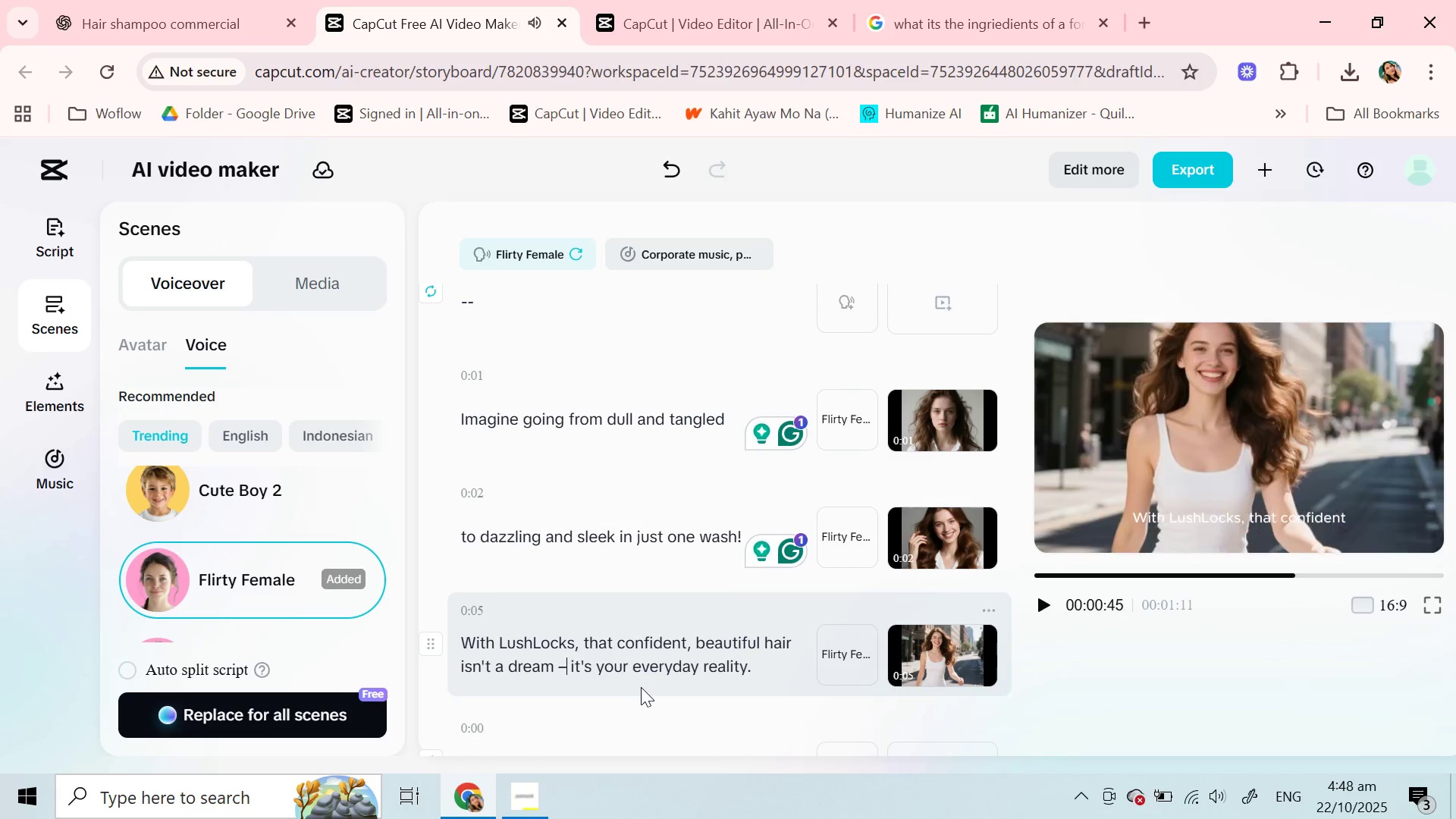 
left_click([567, 667])
 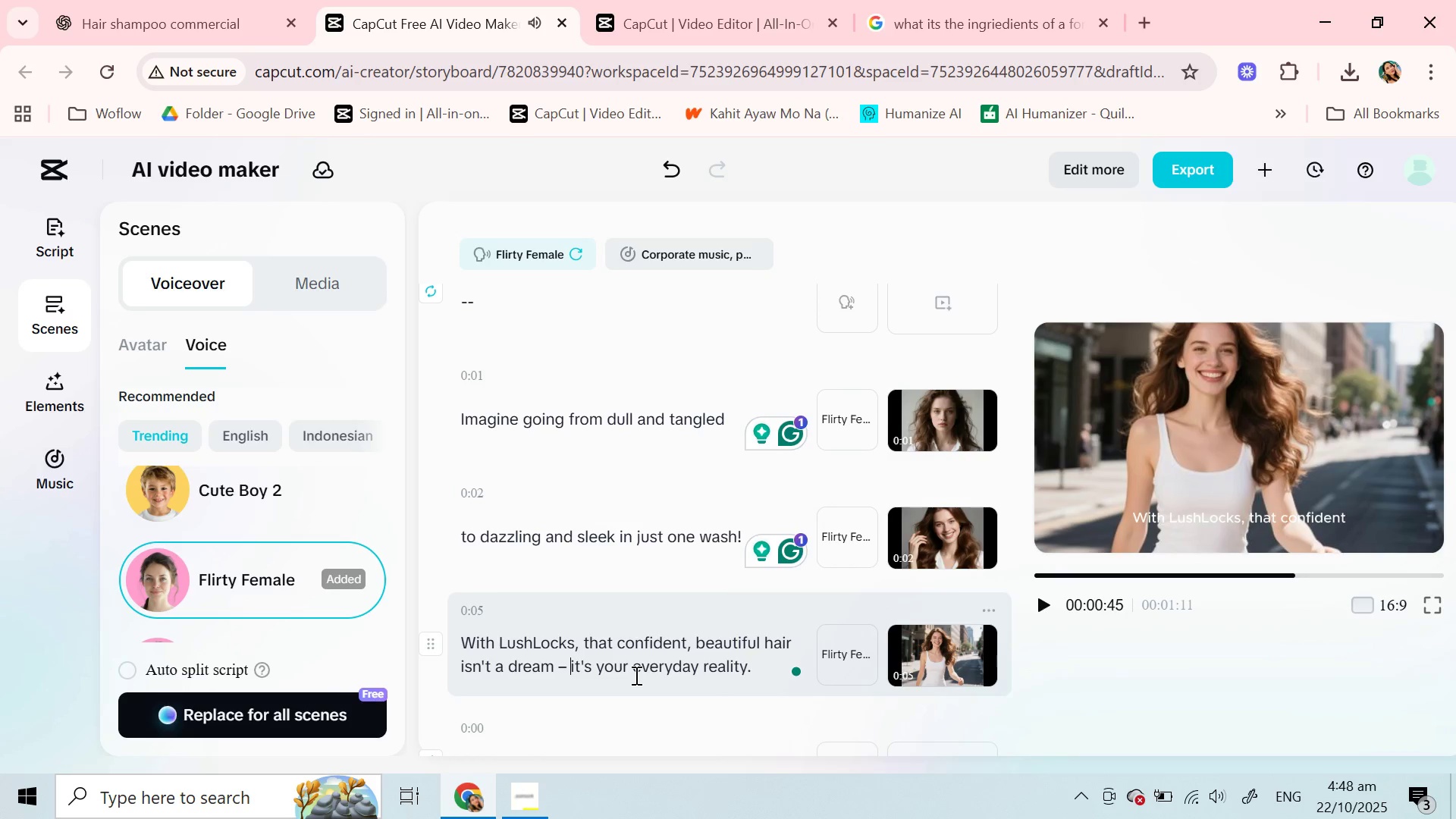 
key(ArrowRight)
 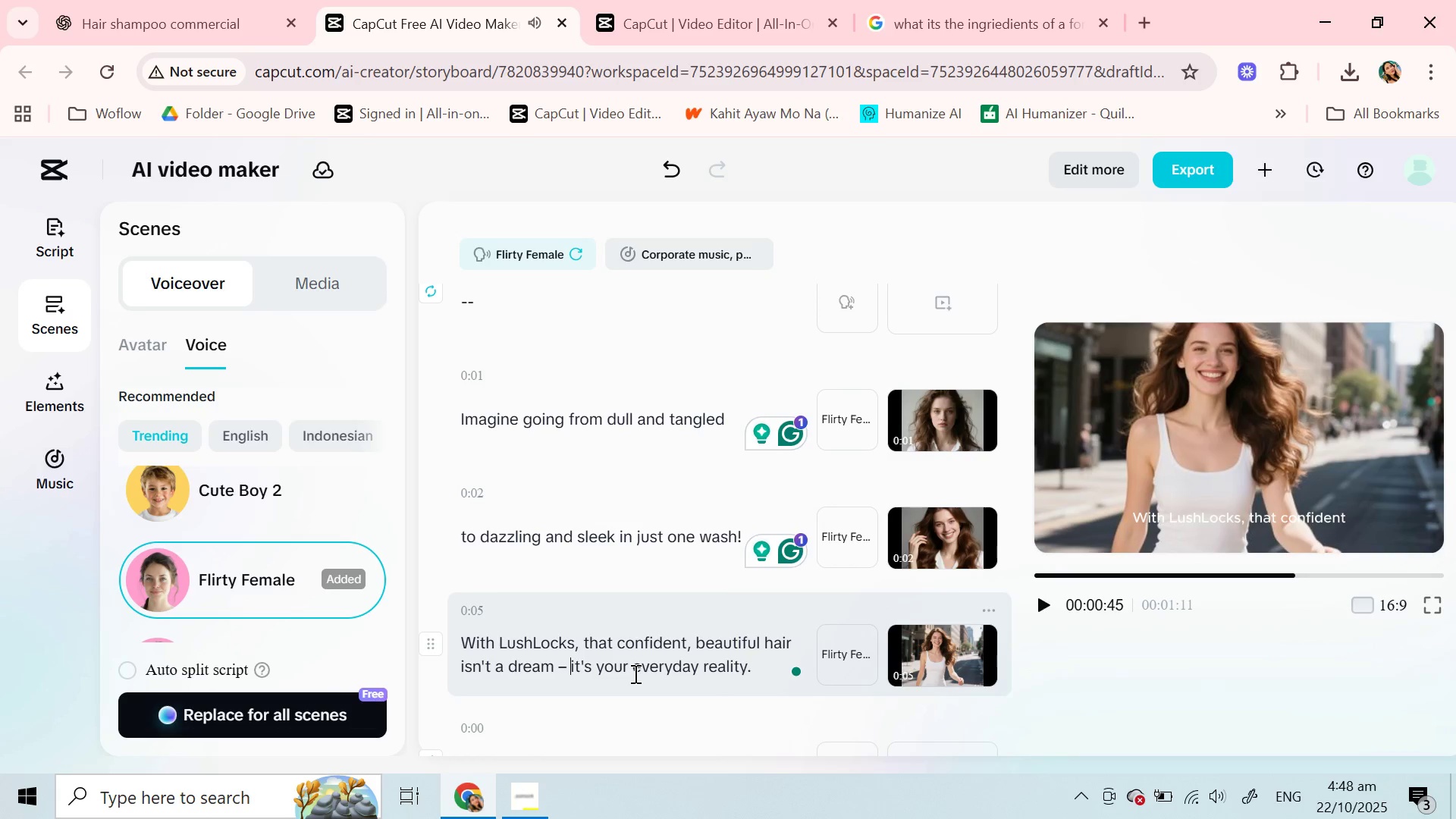 
key(Enter)
 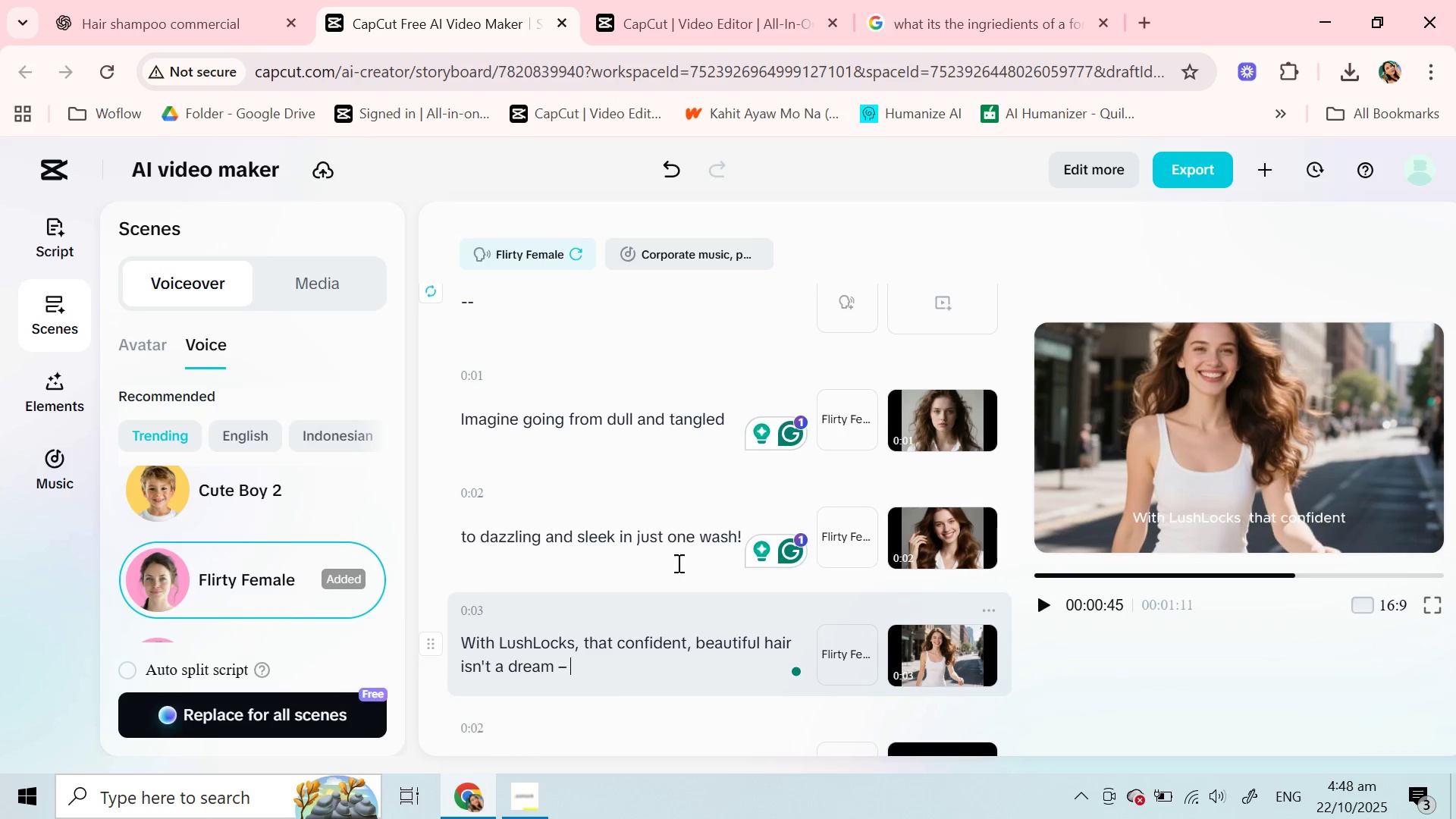 
scroll: coordinate [748, 577], scroll_direction: down, amount: 15.0
 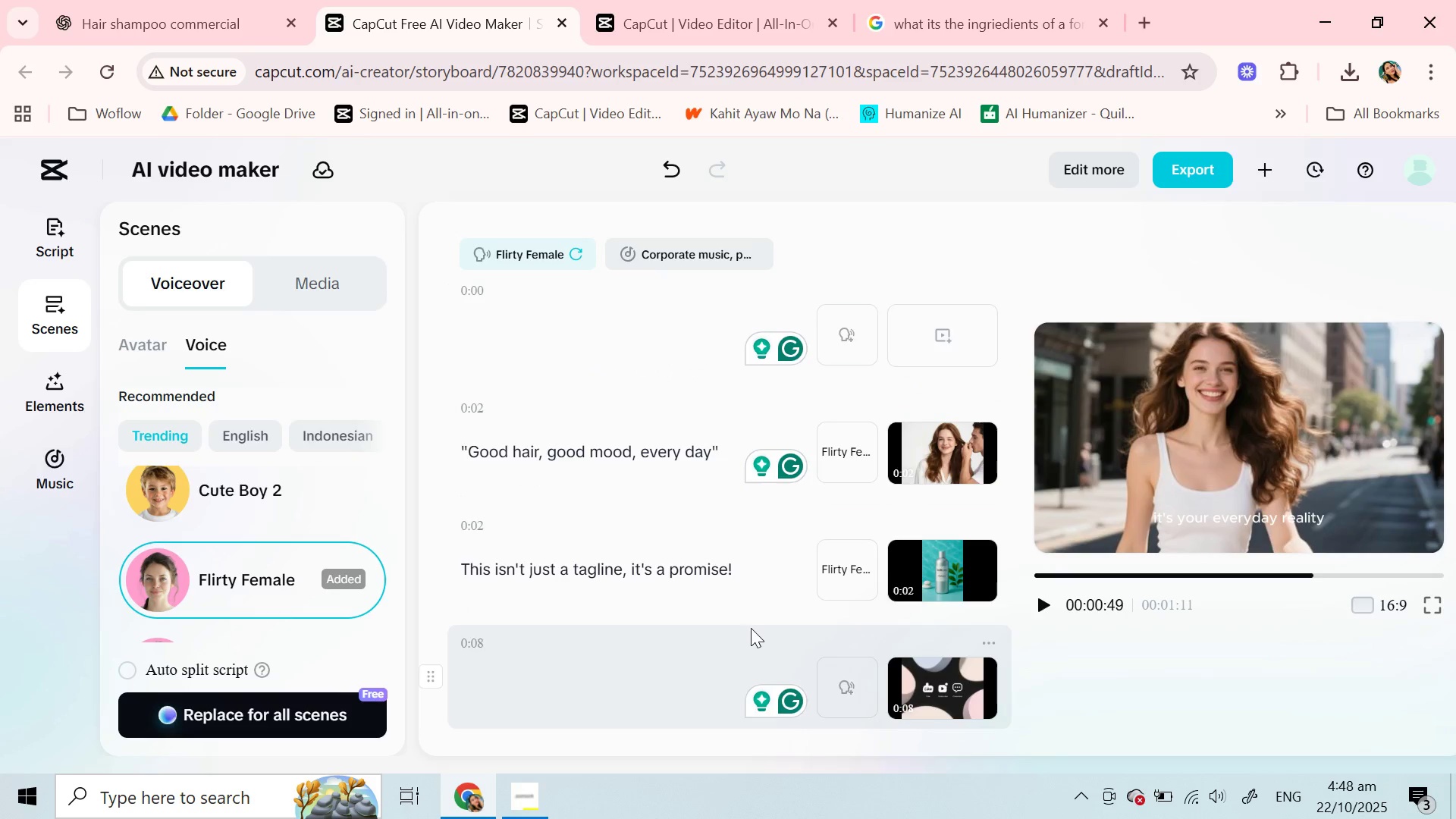 
scroll: coordinate [756, 610], scroll_direction: up, amount: 6.0
 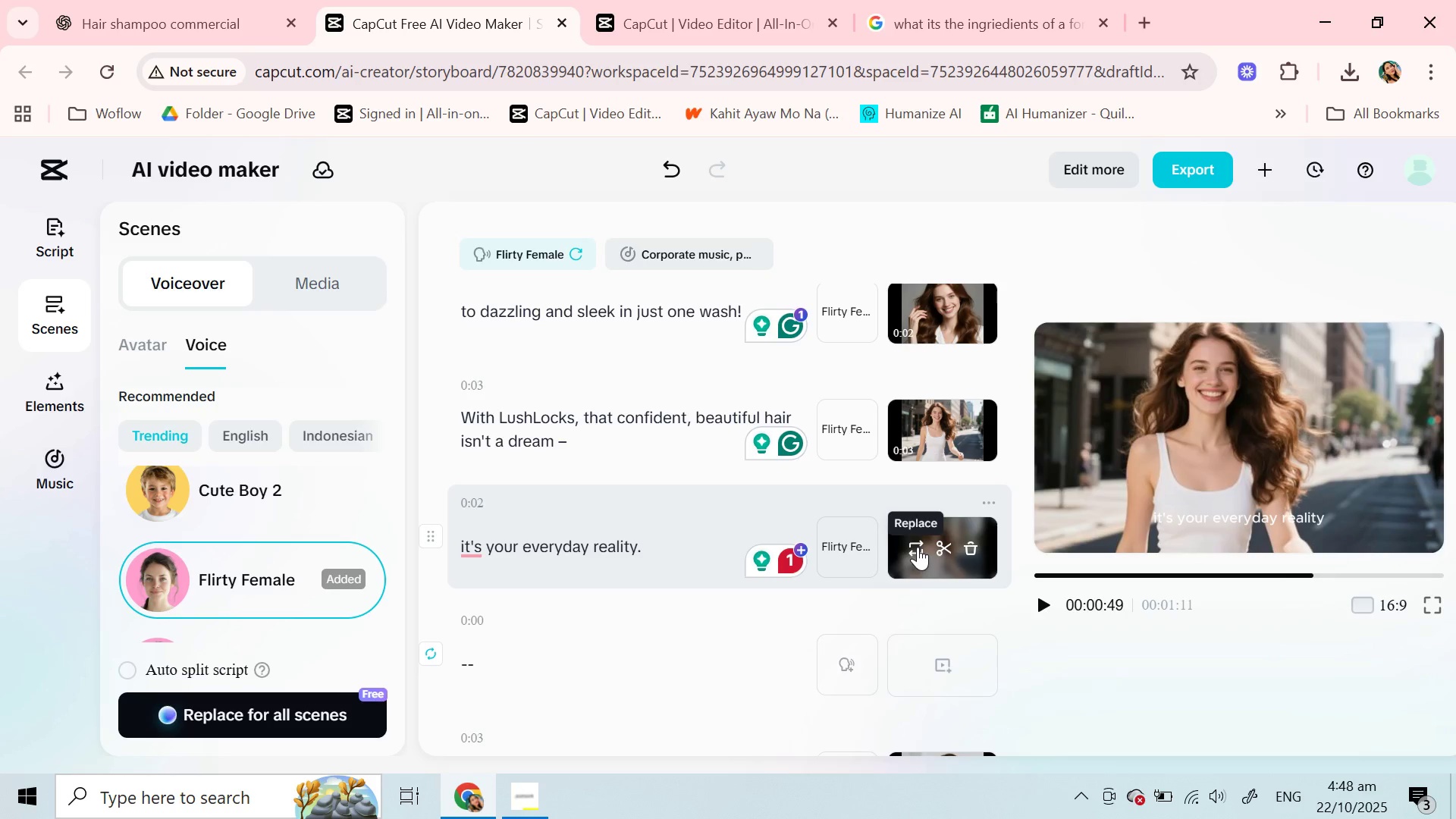 
left_click([918, 547])
 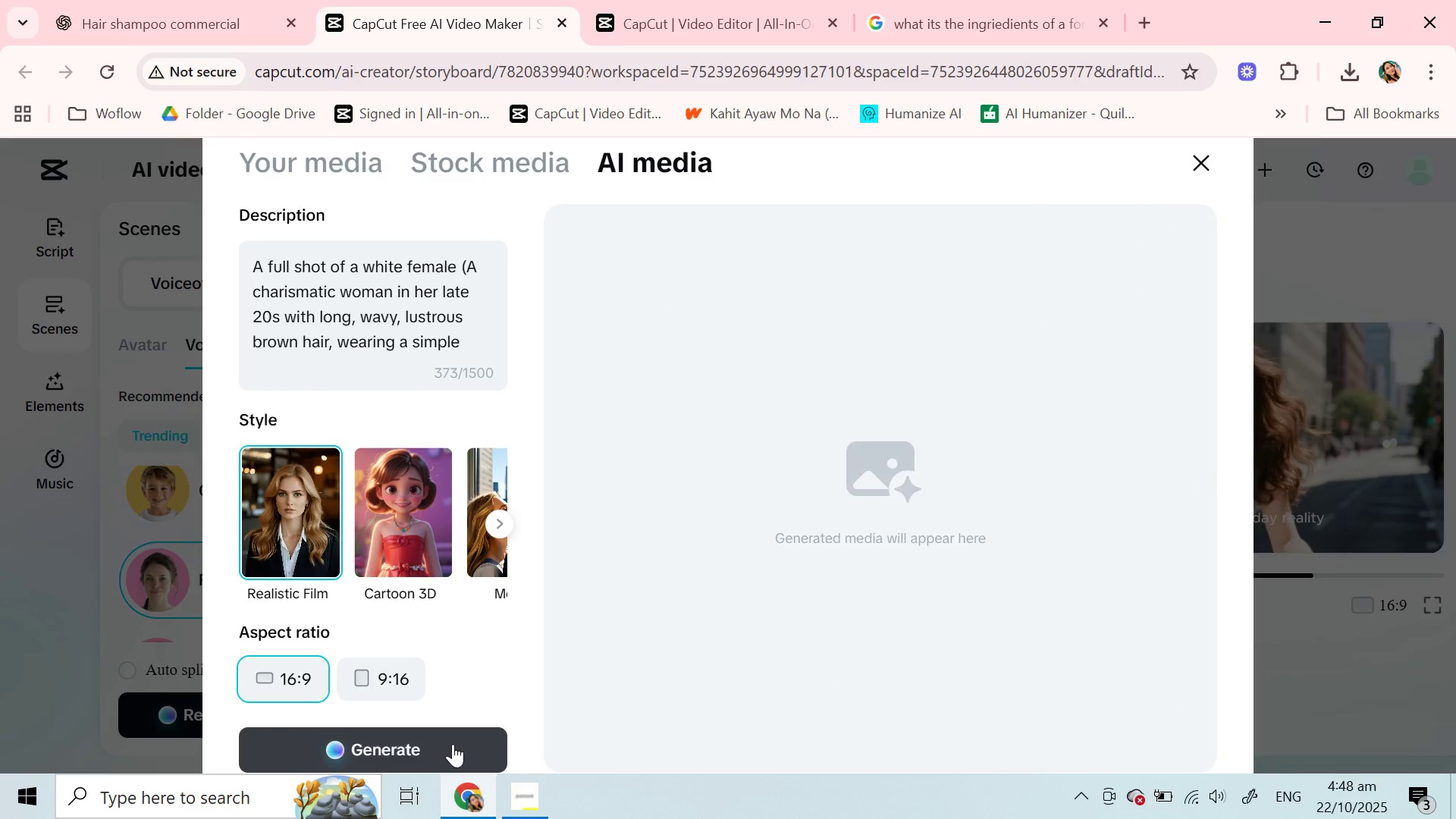 
scroll: coordinate [377, 306], scroll_direction: down, amount: 1.0
 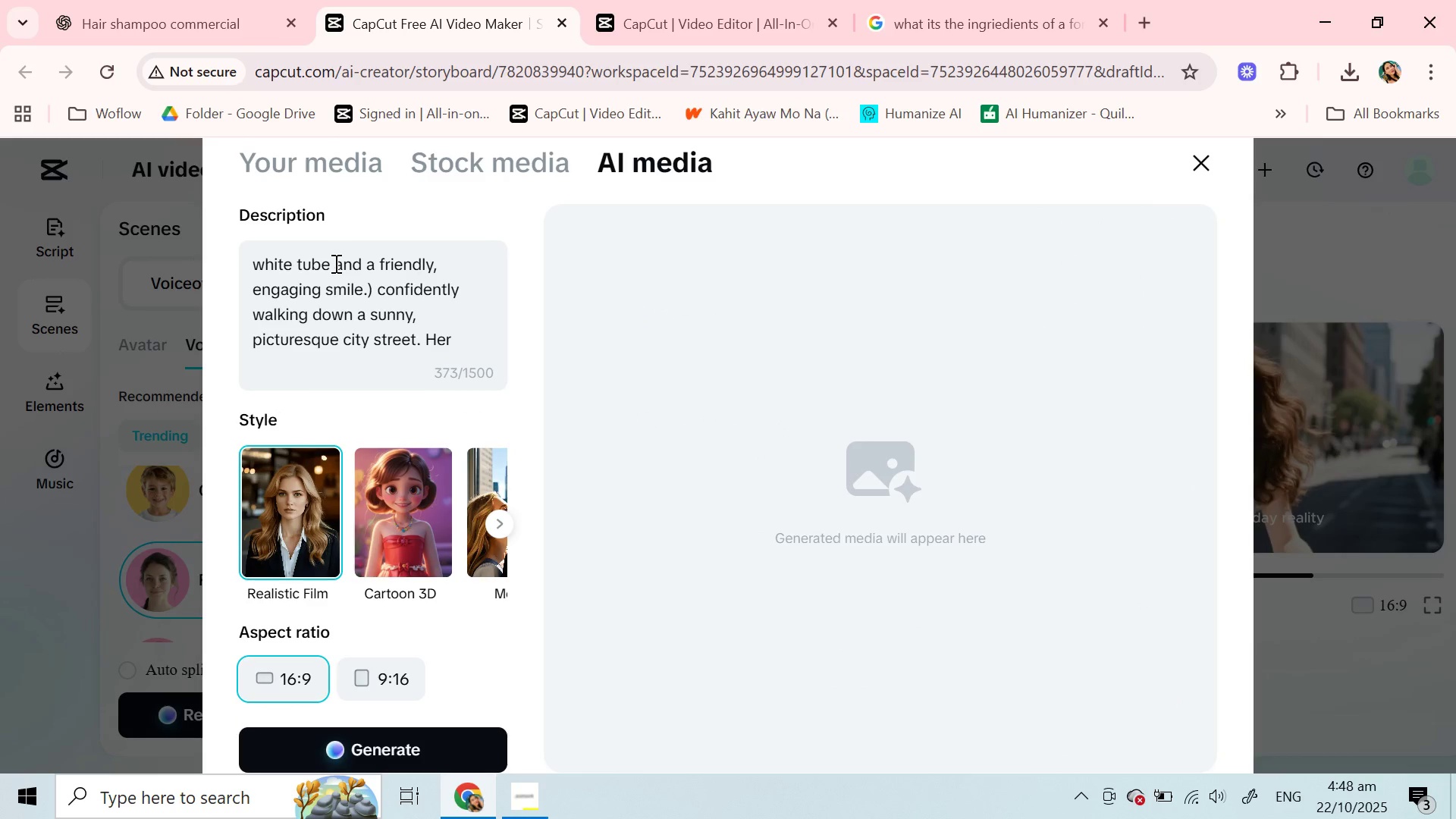 
left_click_drag(start_coordinate=[337, 263], to_coordinate=[250, 306])
 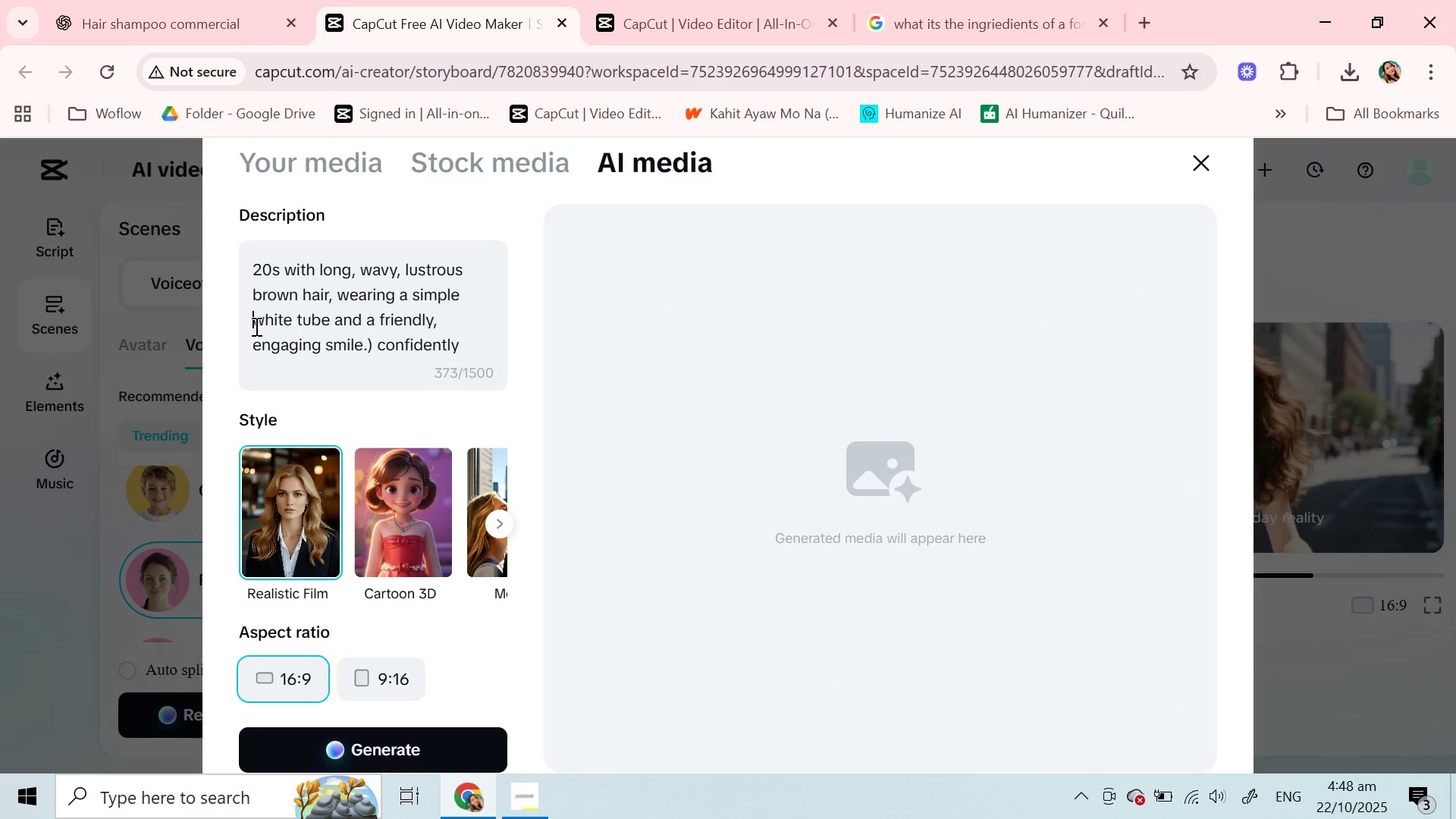 
left_click([255, 326])
 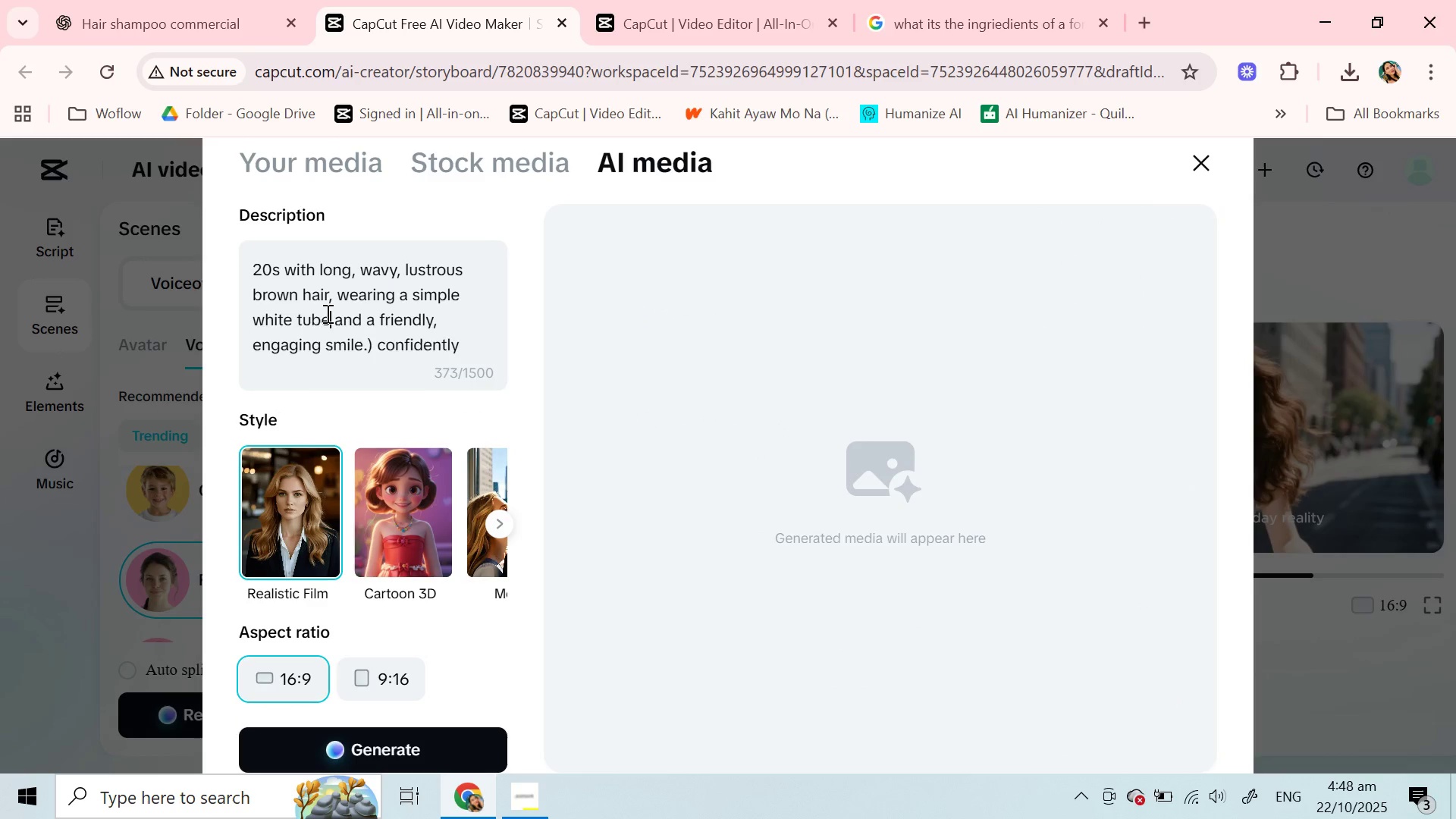 
left_click_drag(start_coordinate=[326, 313], to_coordinate=[249, 316])
 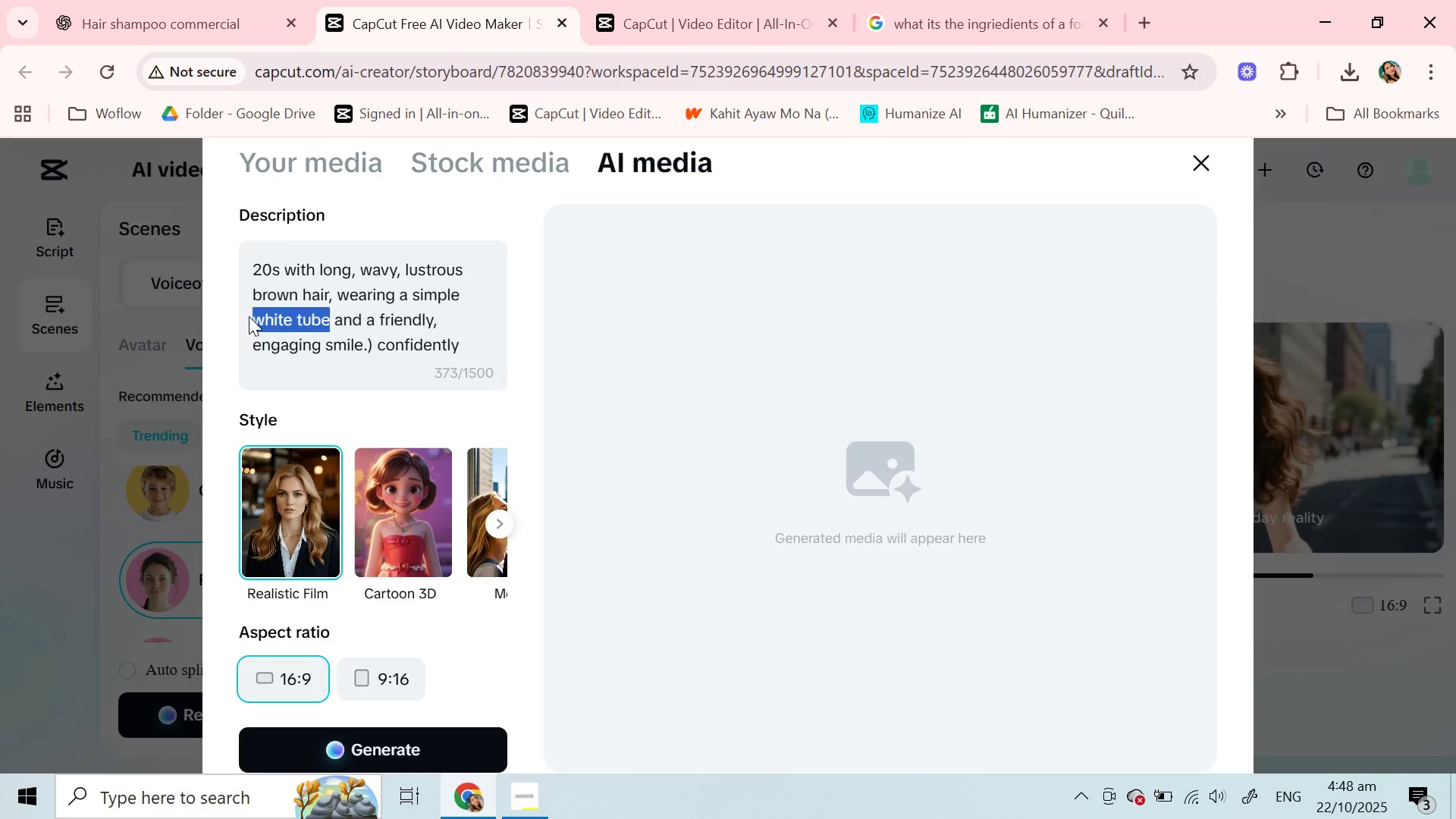 
type(shirt)
 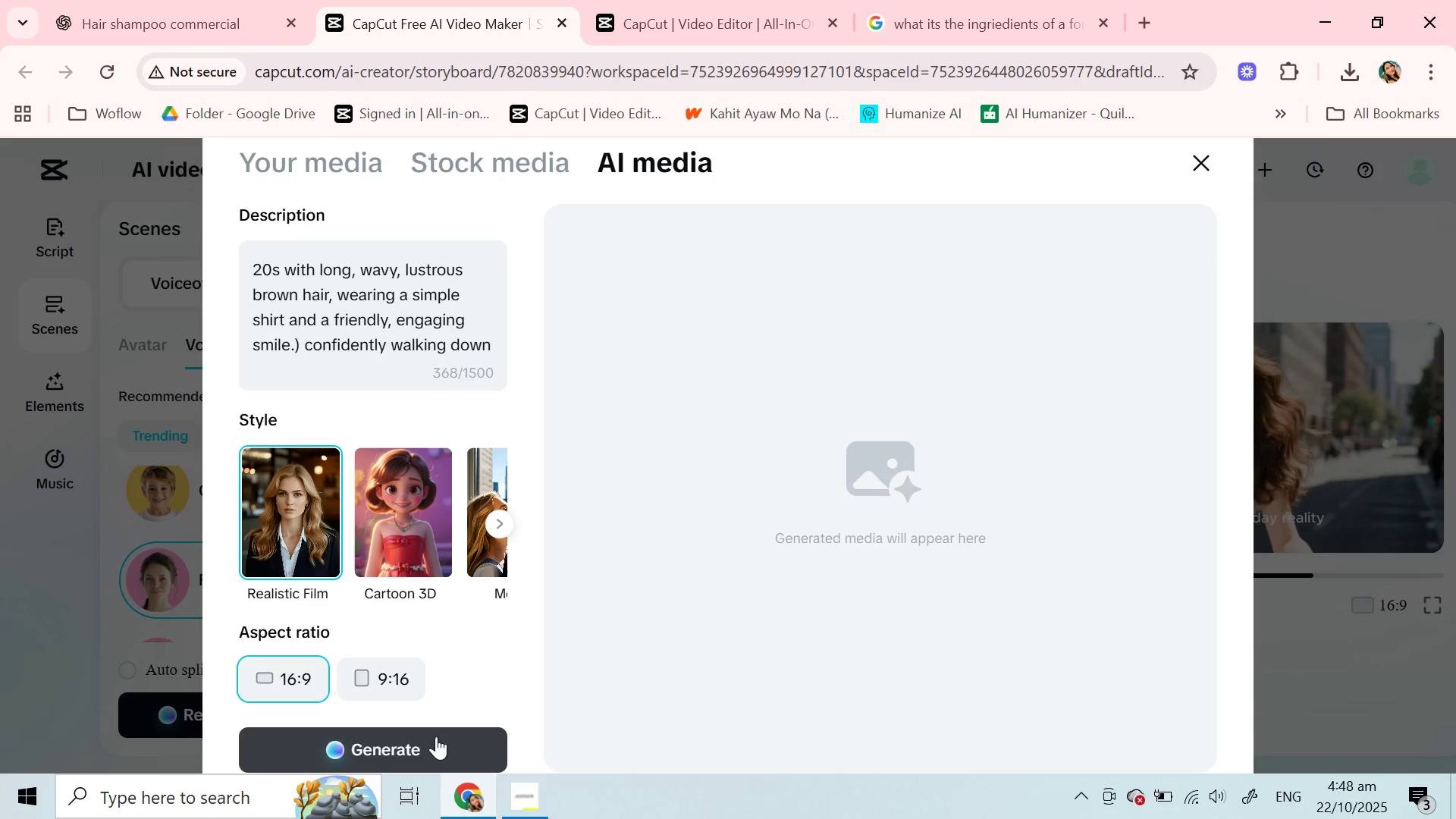 
left_click([436, 736])
 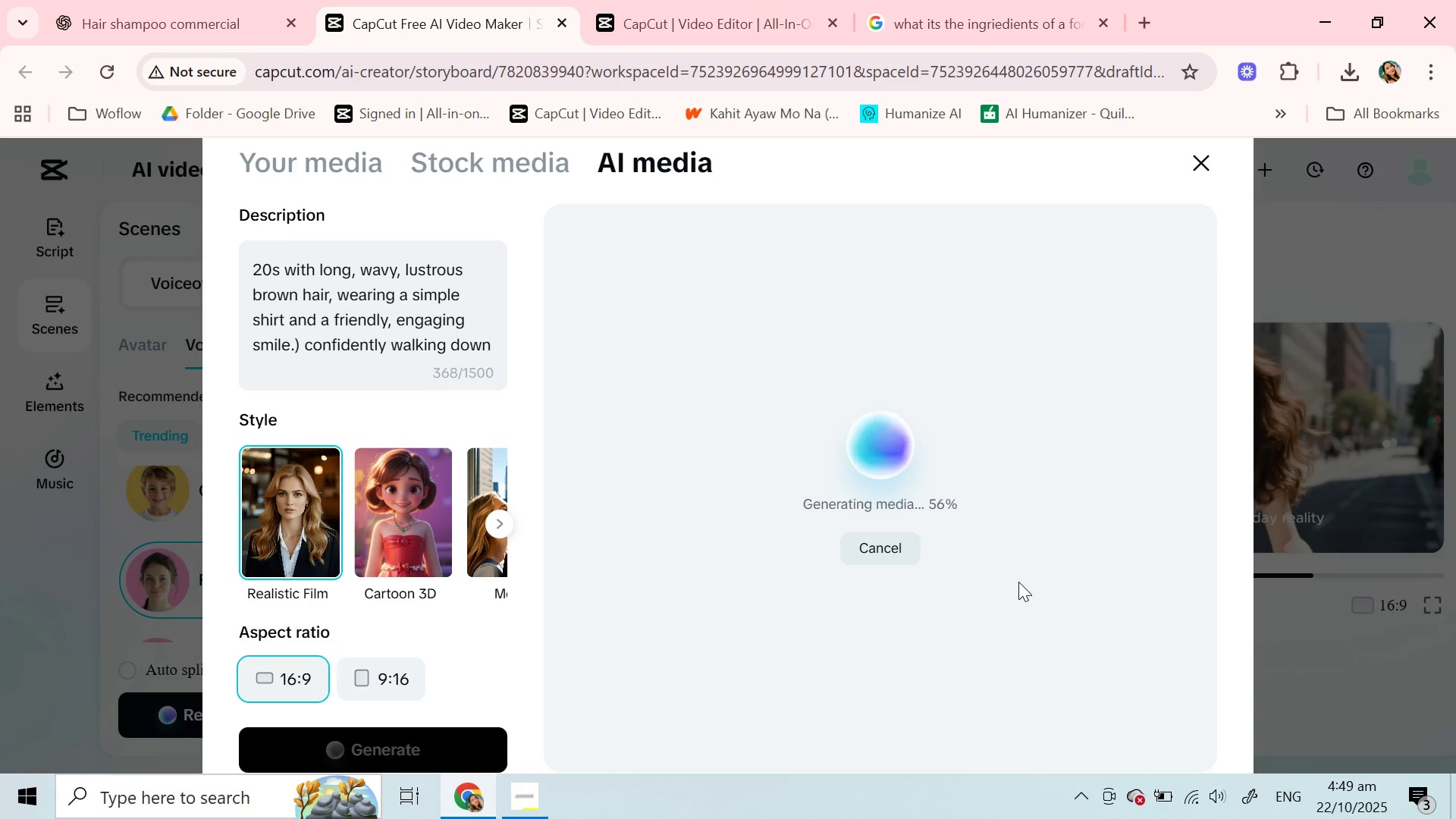 
wait(11.09)
 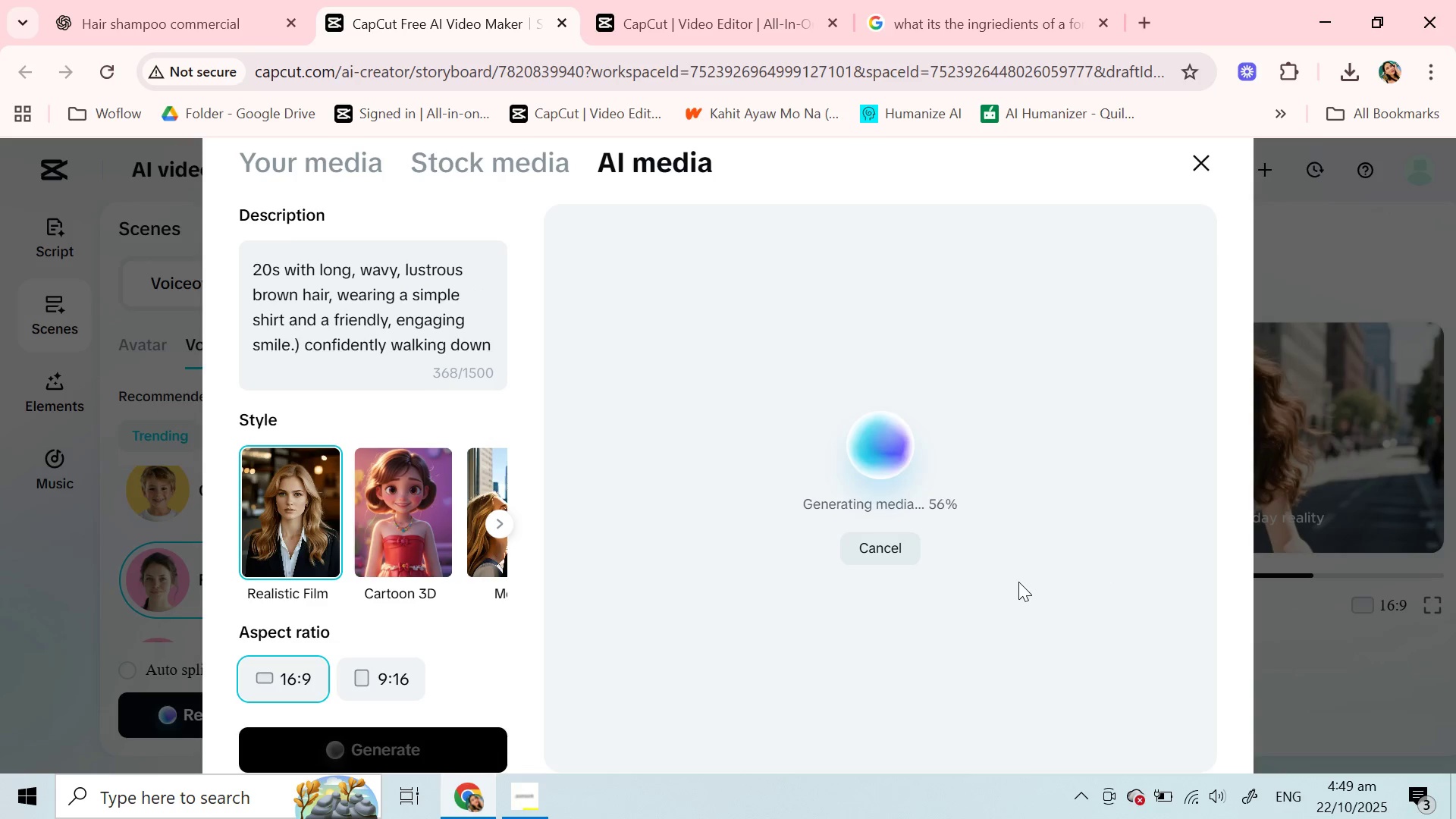 
mouse_move([982, 576])
 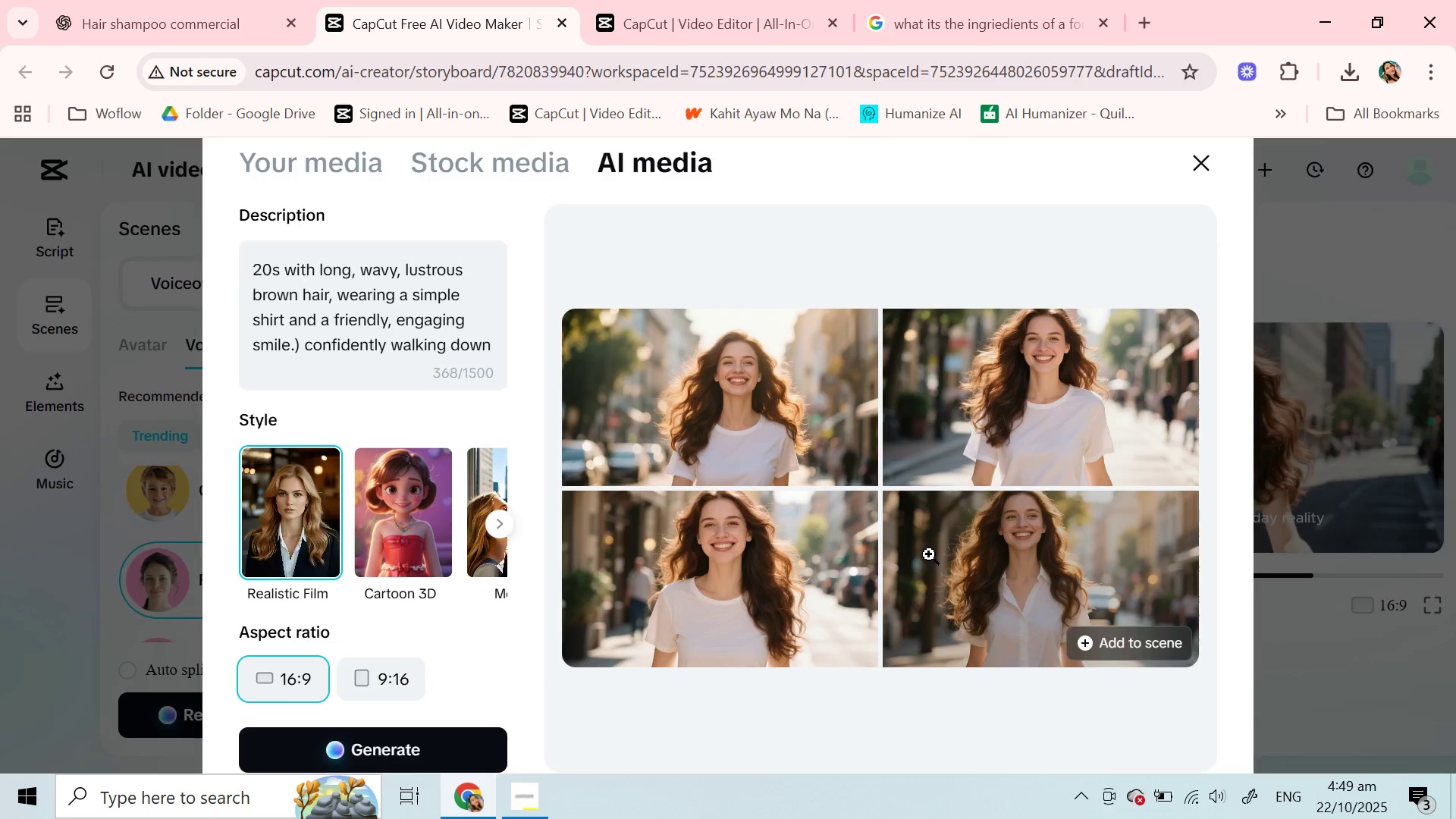 
left_click([929, 554])
 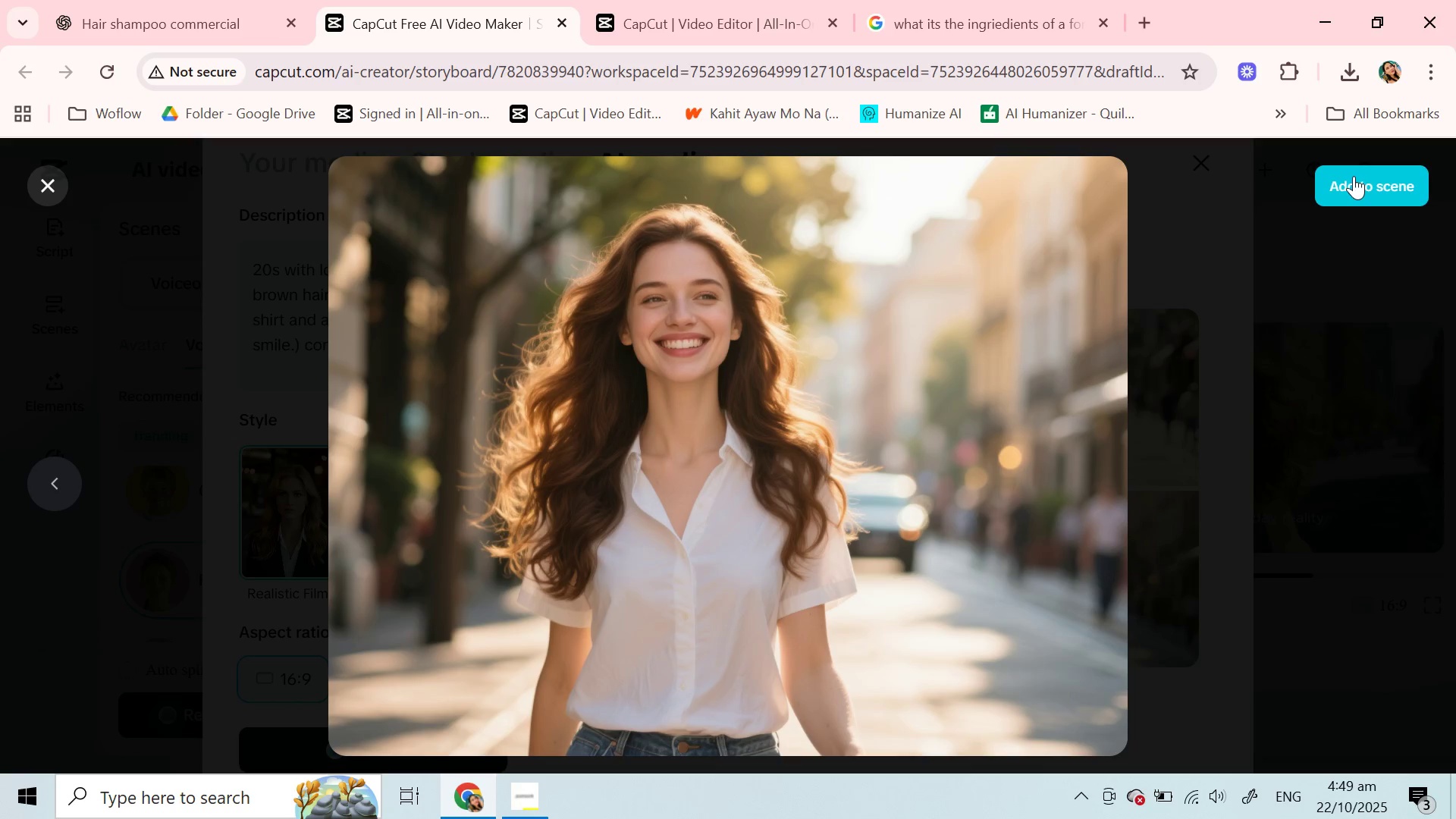 
left_click([1354, 176])
 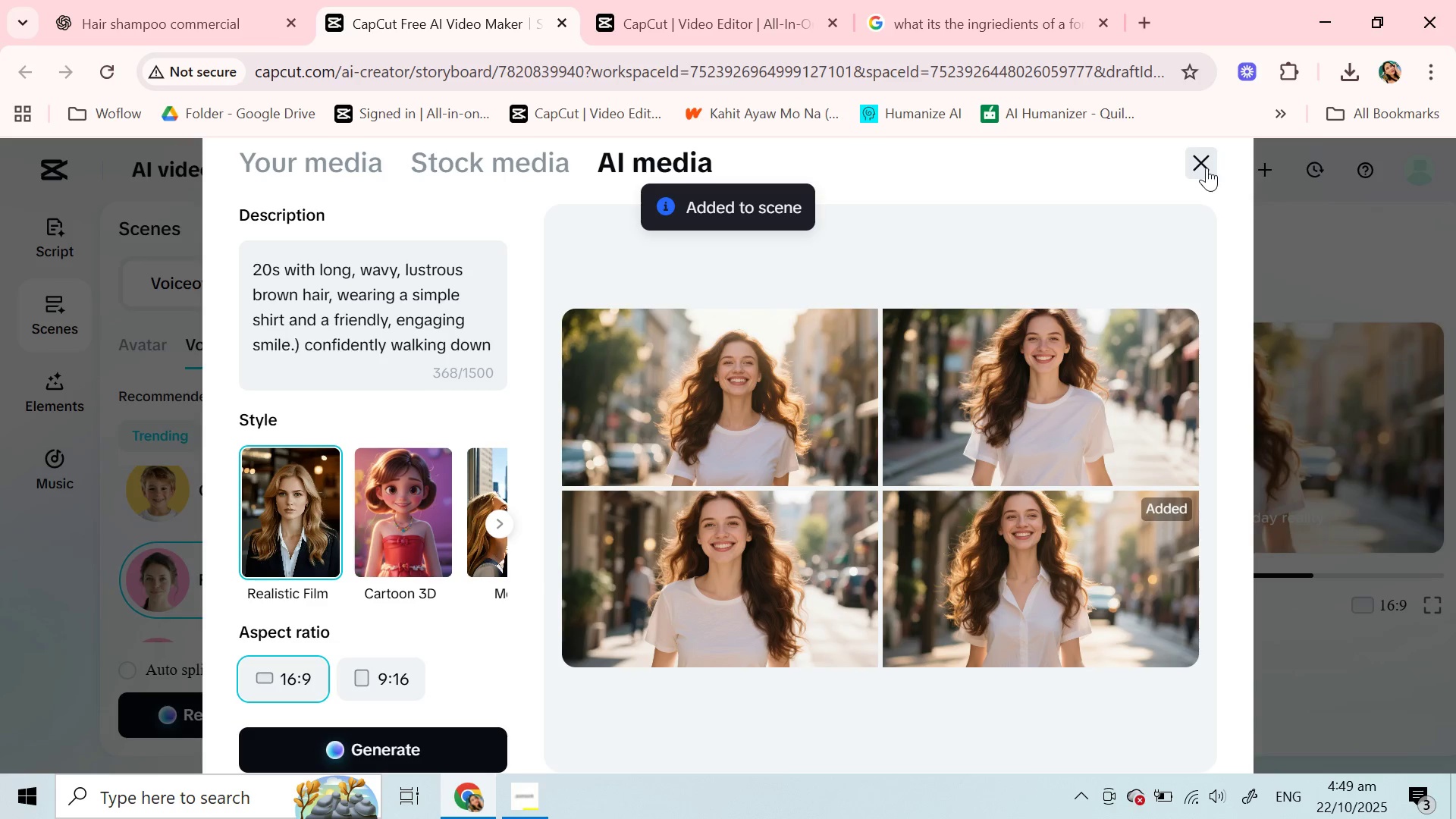 
left_click([1207, 168])
 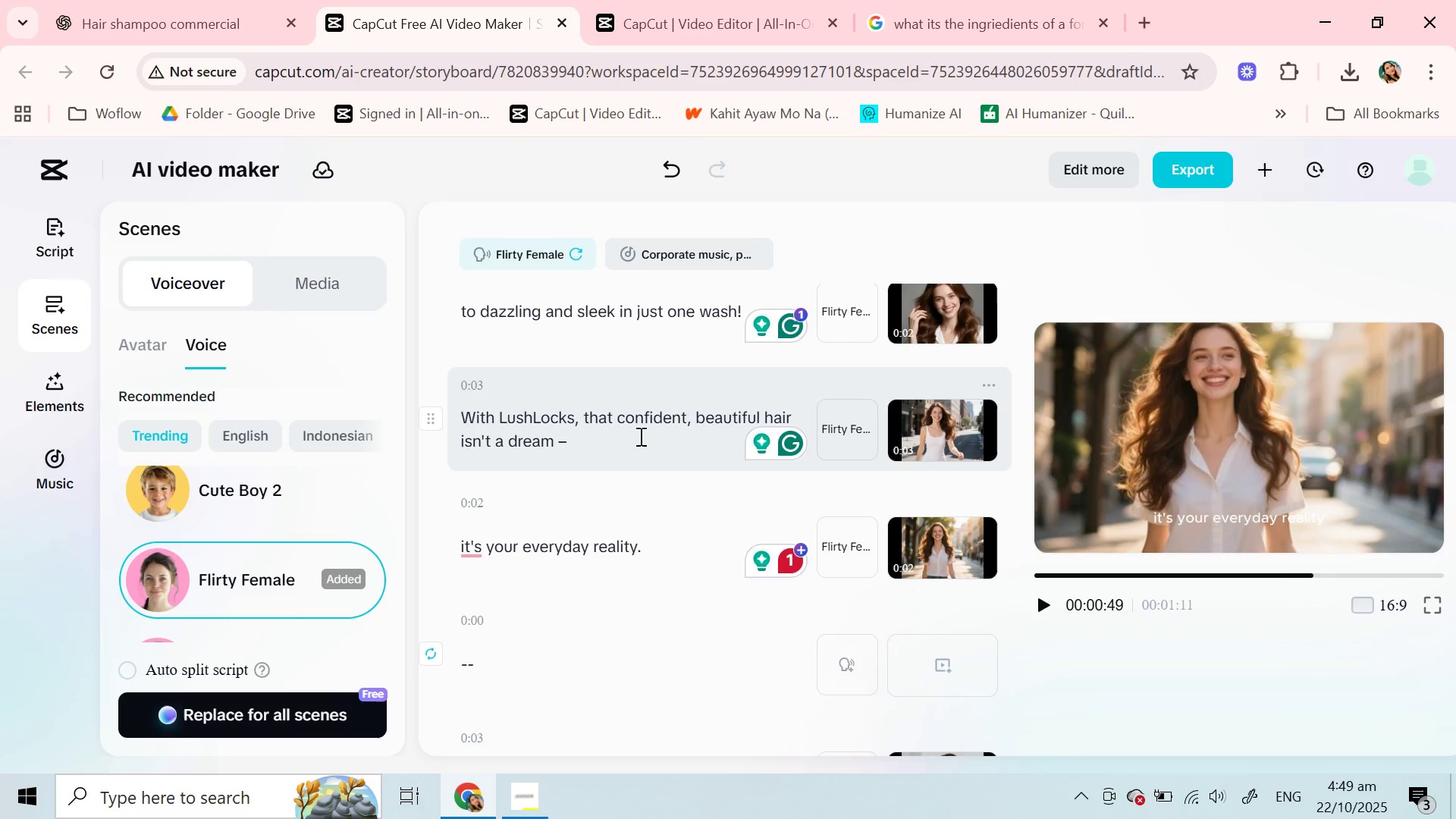 
left_click([642, 435])
 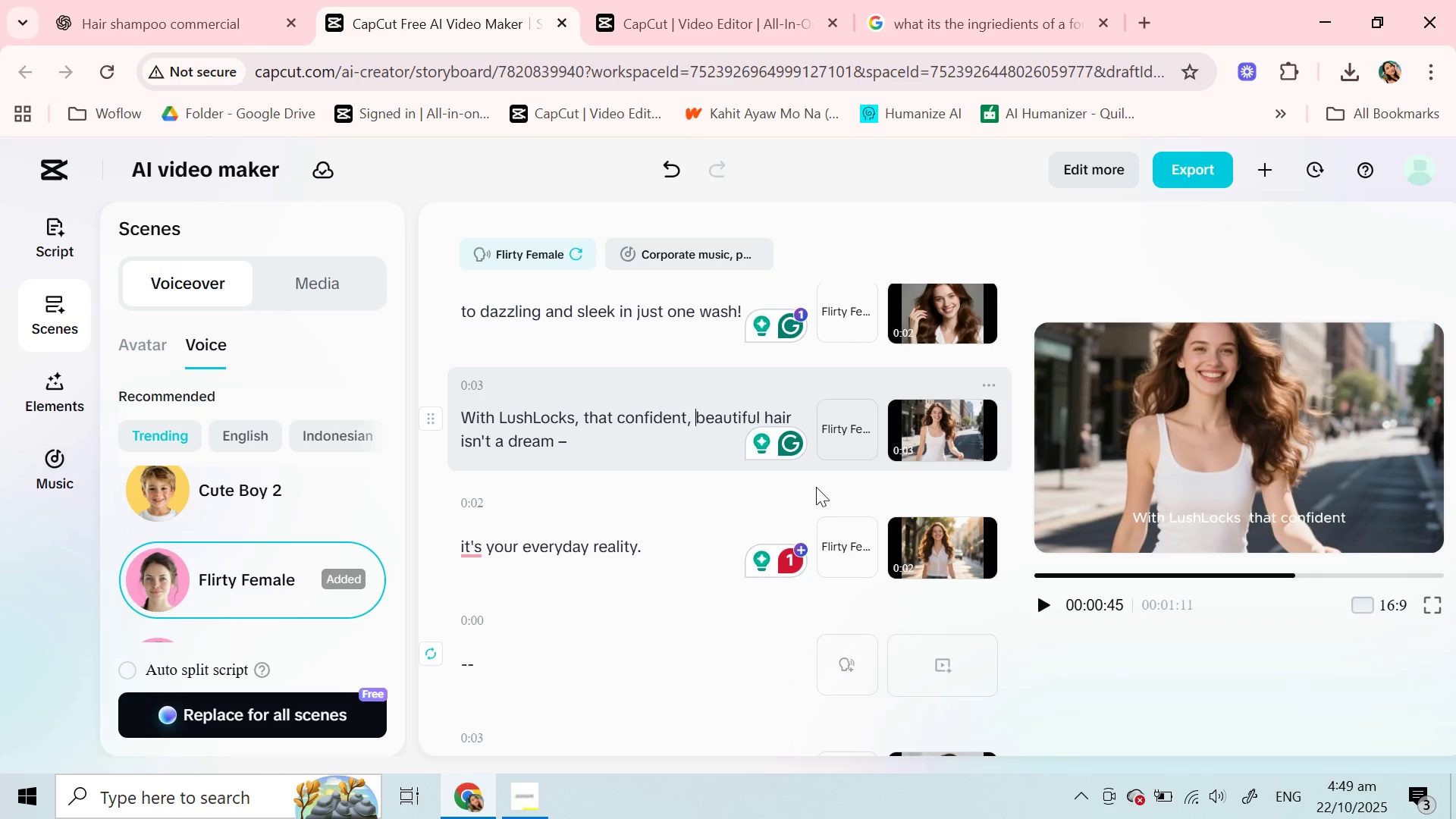 
left_click([697, 416])
 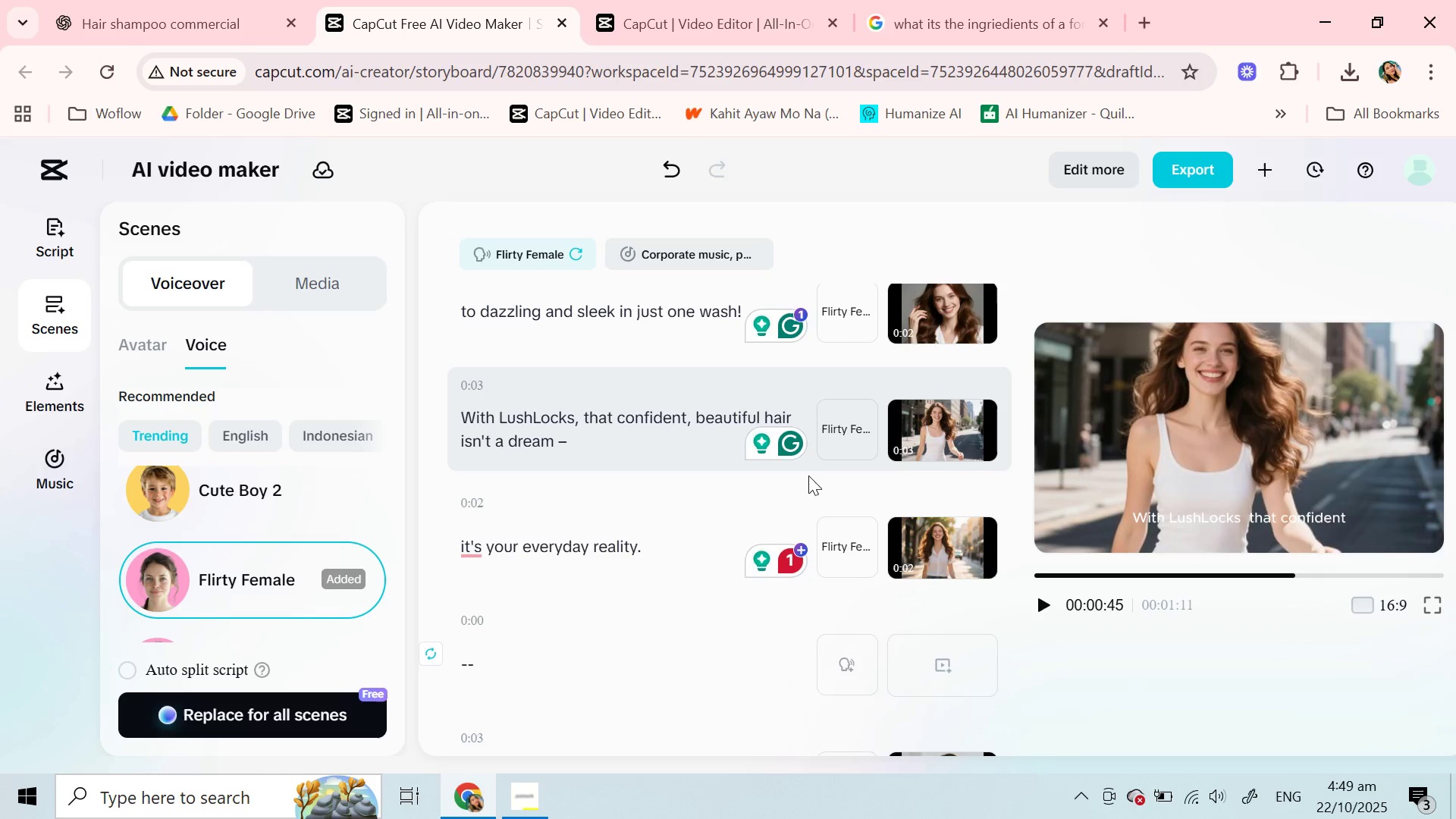 
key(Enter)
 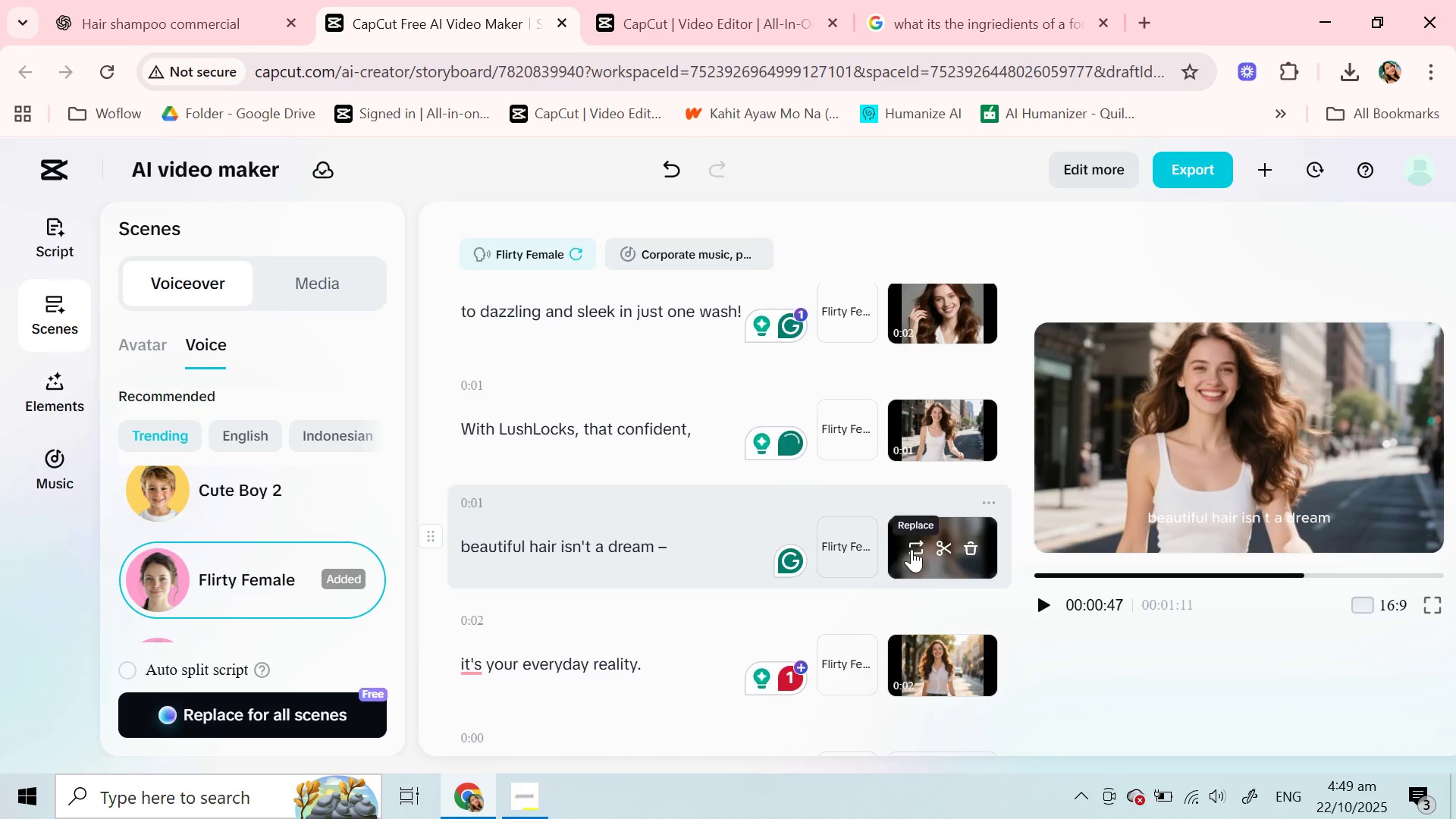 
left_click([912, 549])
 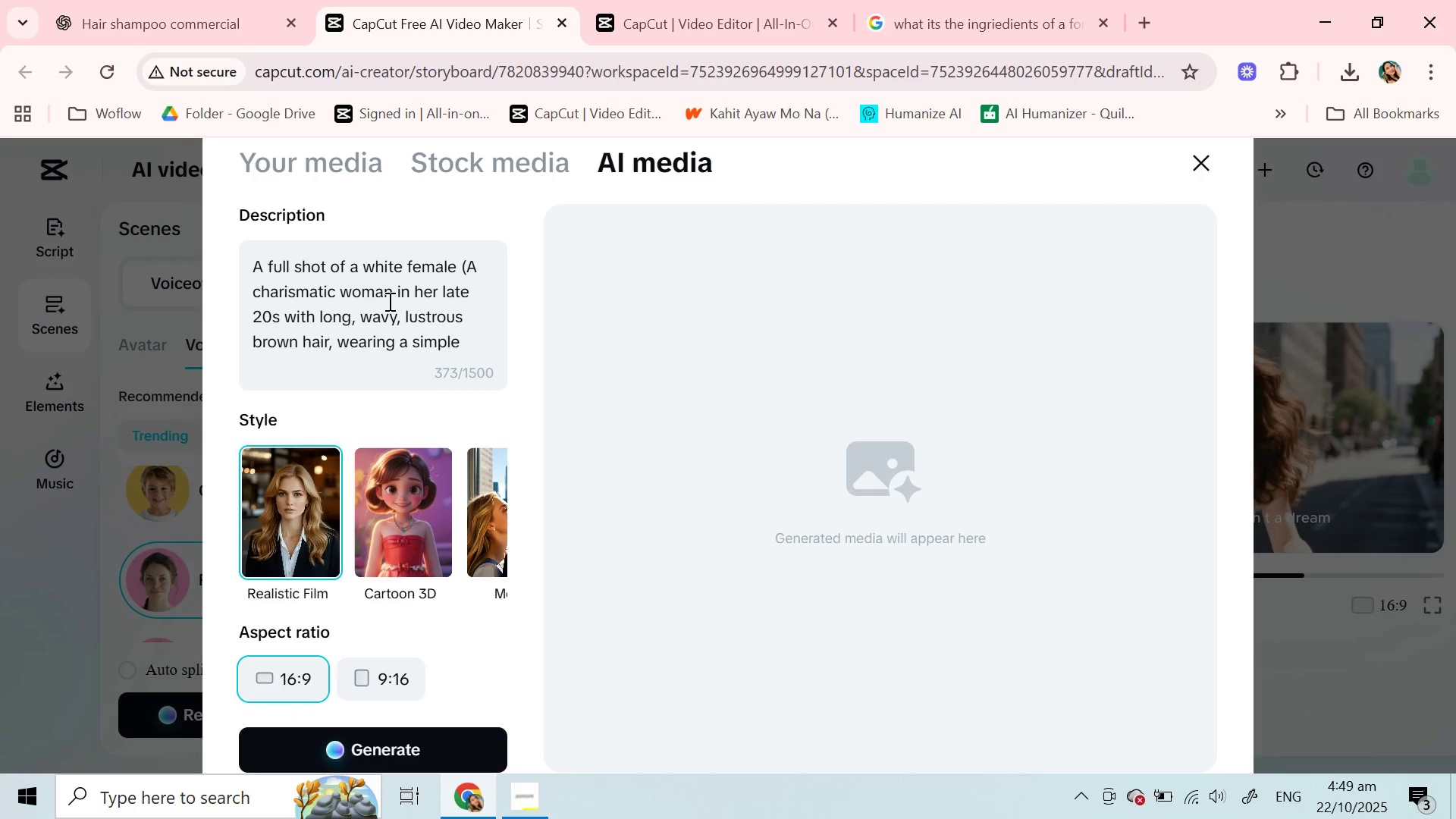 
scroll: coordinate [426, 333], scroll_direction: down, amount: 2.0
 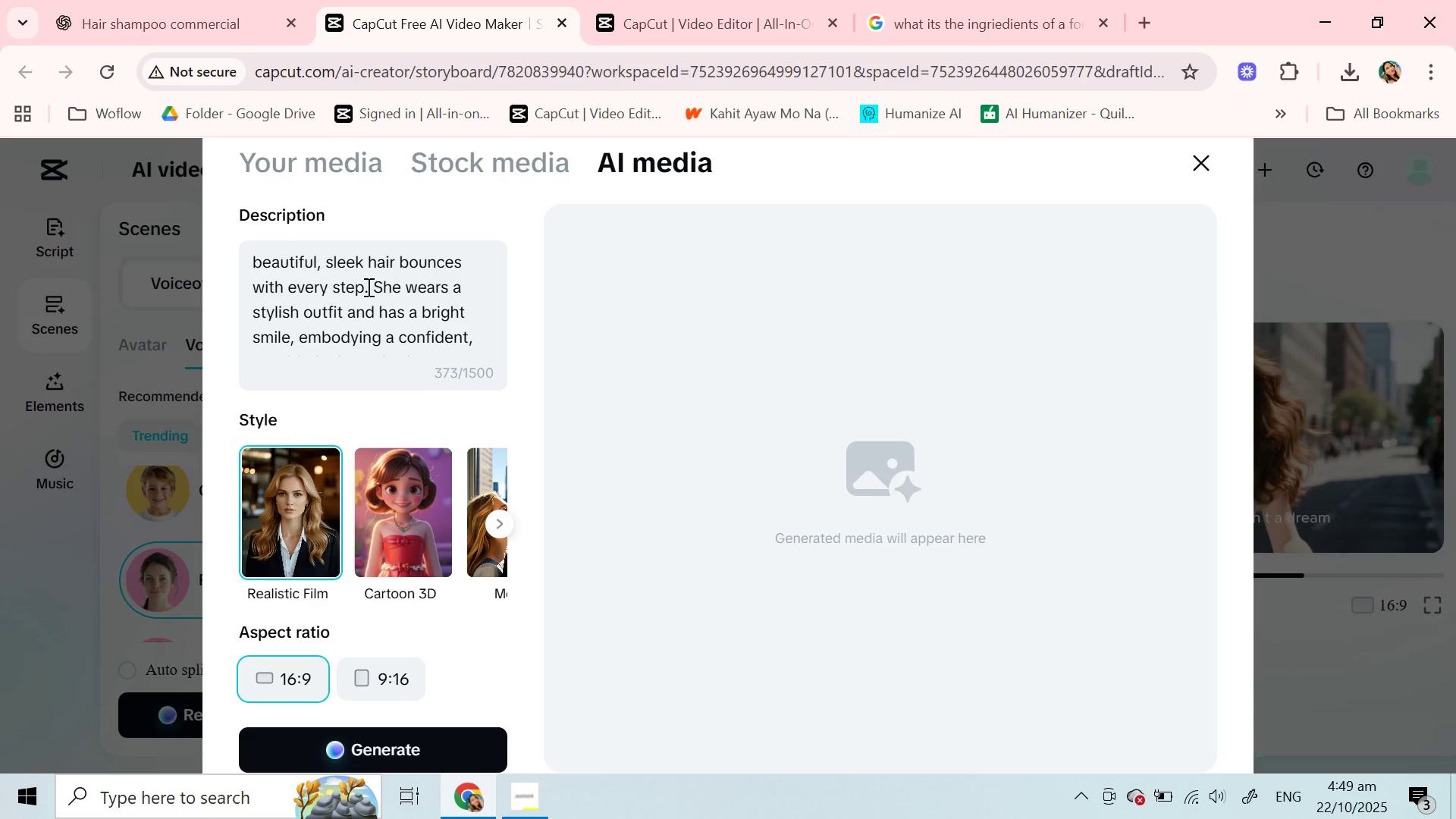 
left_click_drag(start_coordinate=[372, 287], to_coordinate=[487, 353])
 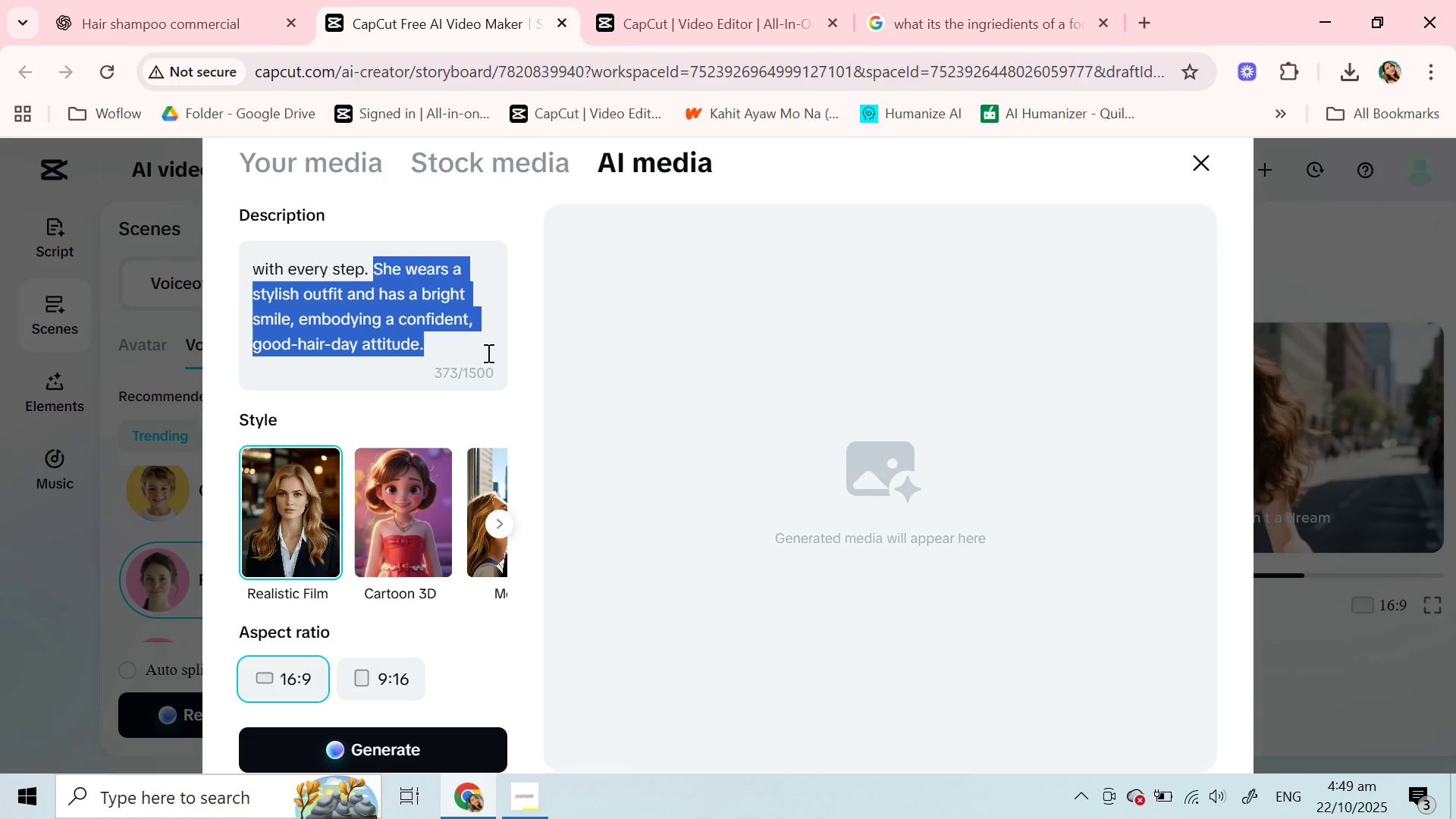 
key(Backspace)
type(a)
key(Backspace)
key(Backspace)
key(Backspace)
type(, a closer capture)
key(Backspace)
key(Backspace)
key(Backspace)
key(Backspace)
key(Backspace)
key(Backspace)
key(Backspace)
type(shiot)
key(Backspace)
key(Backspace)
key(Backspace)
type(ot for hewr)
key(Backspace)
key(Backspace)
key(Backspace)
type(er hair should be focused)
 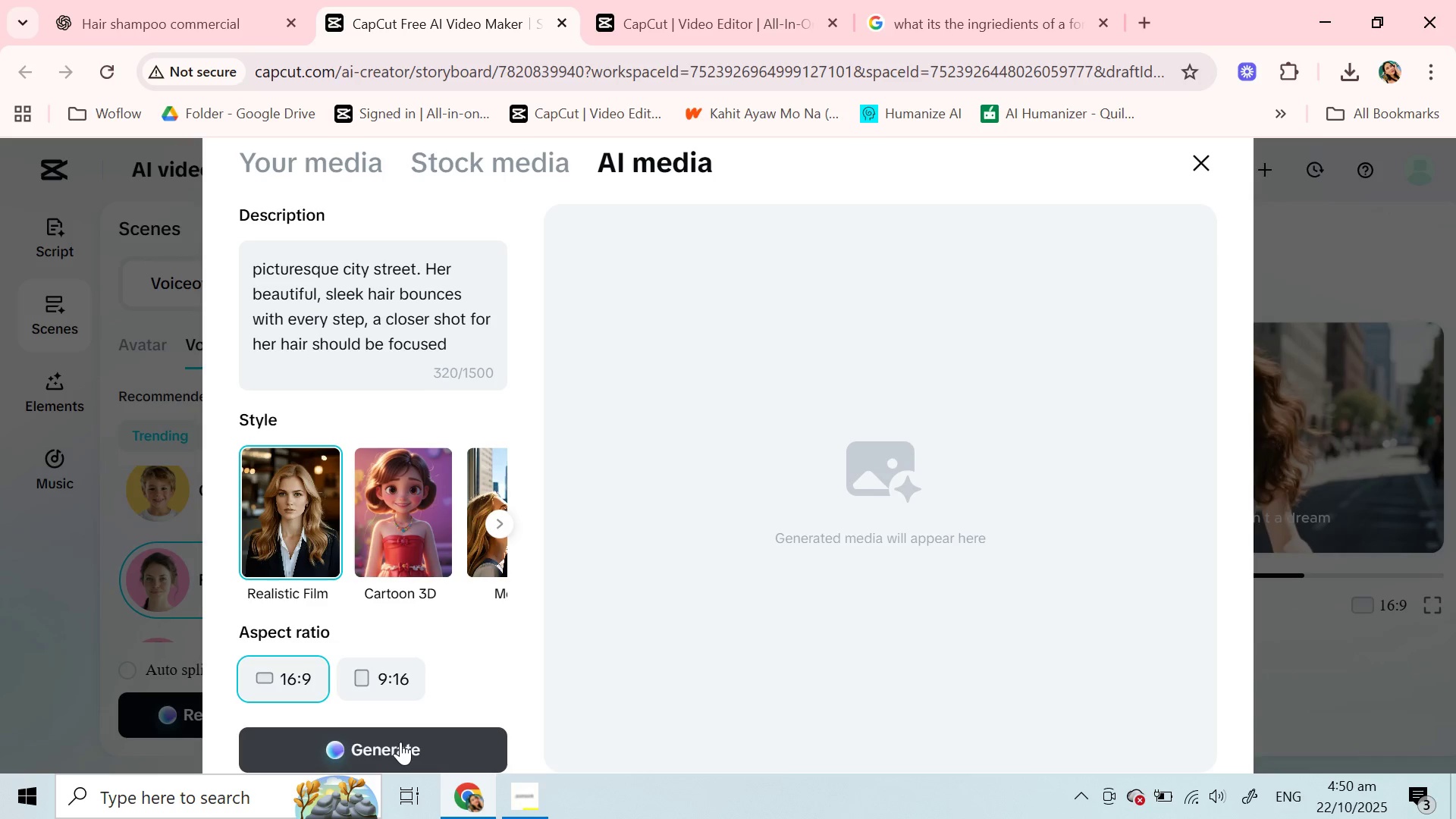 
left_click([400, 742])
 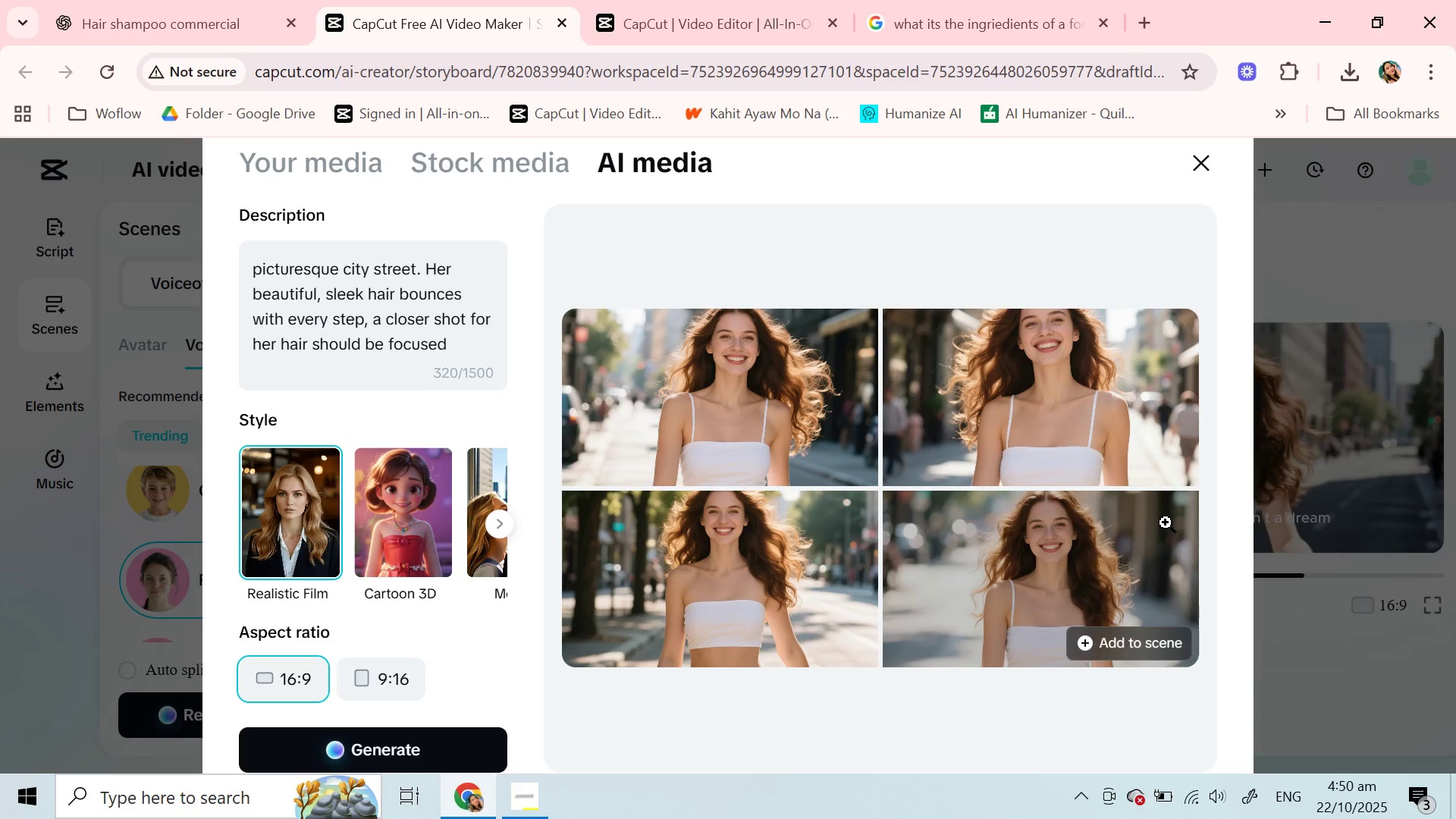 
wait(21.15)
 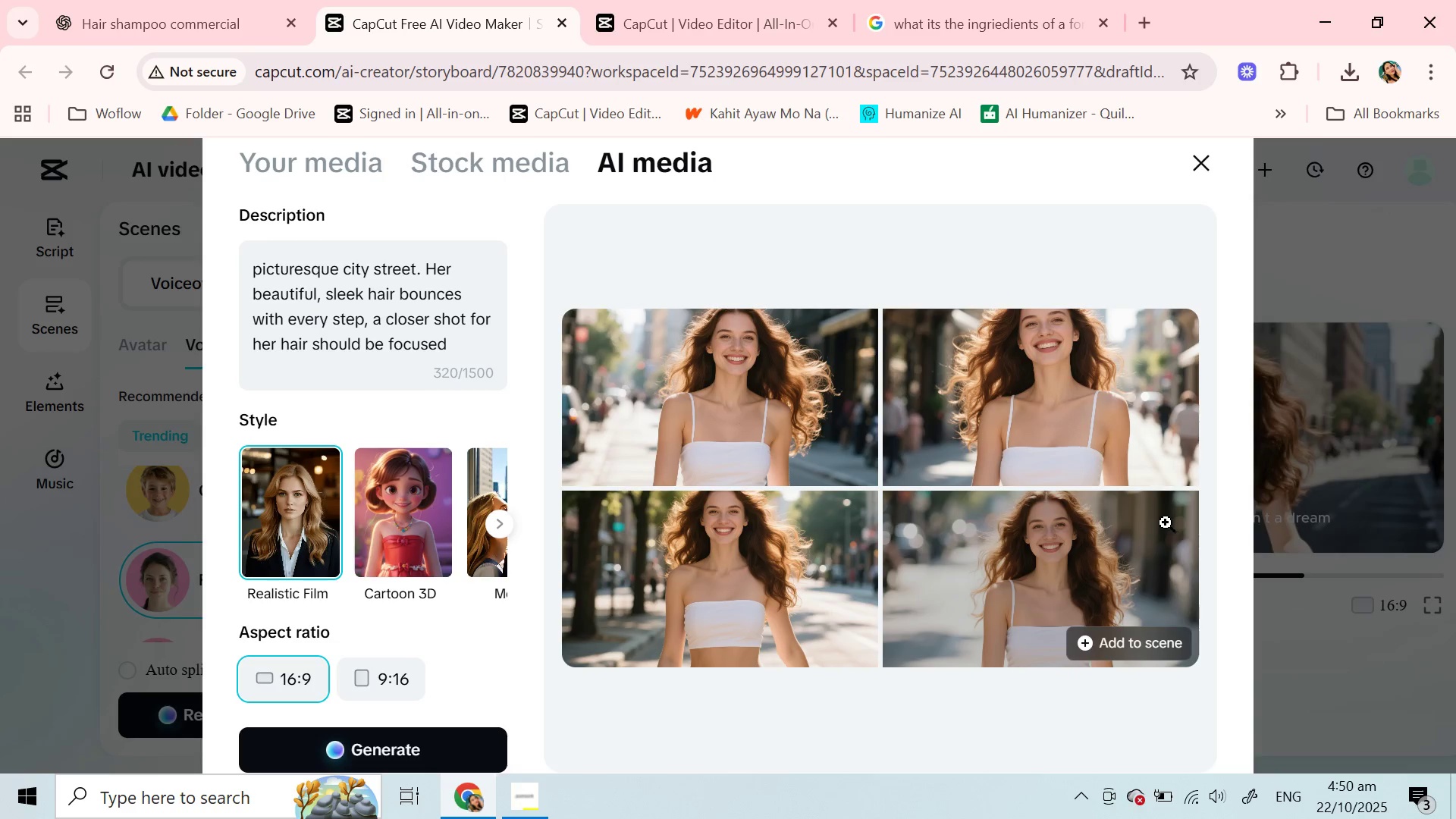 
scroll: coordinate [392, 323], scroll_direction: up, amount: 2.0
 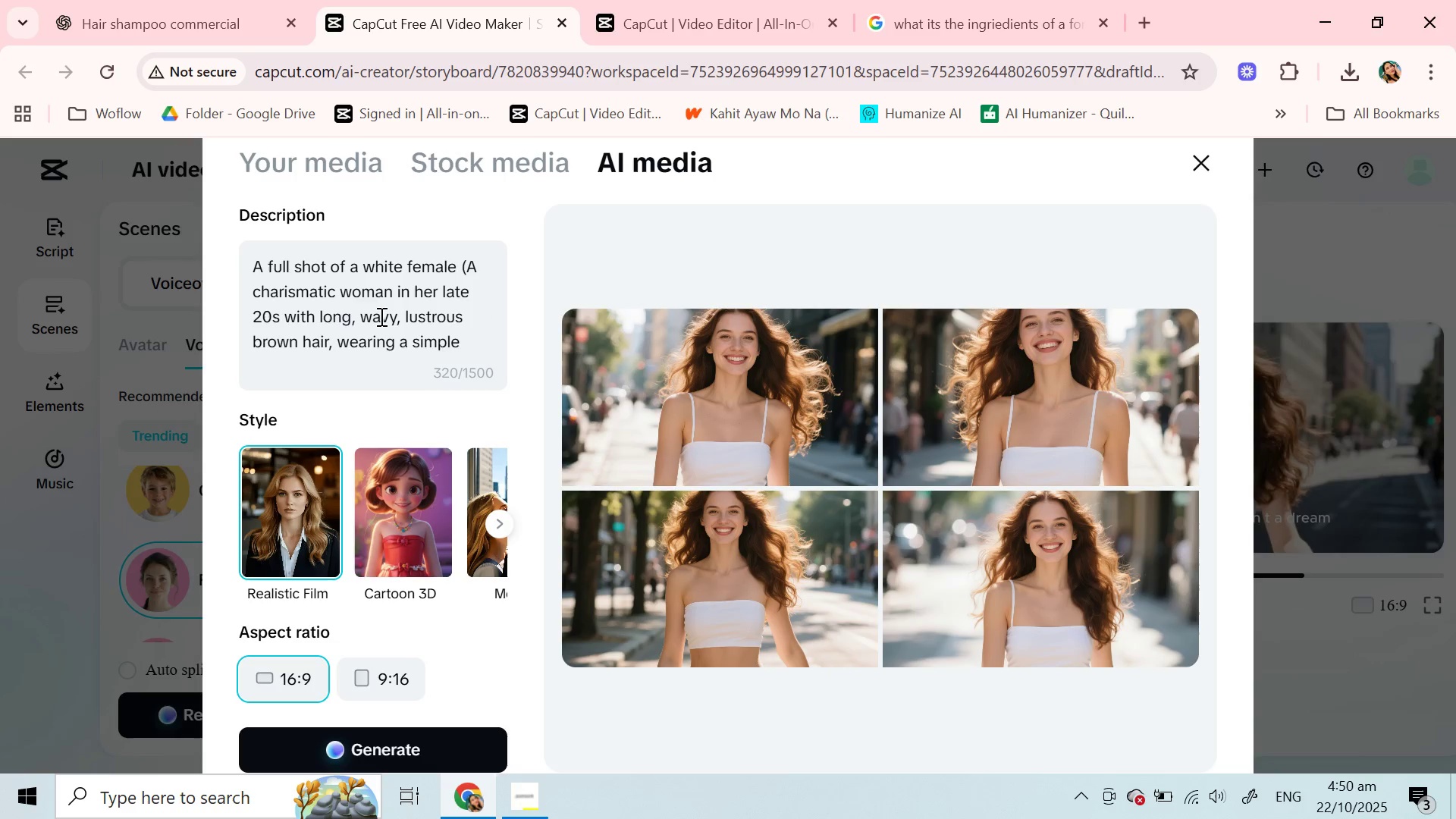 
scroll: coordinate [380, 316], scroll_direction: down, amount: 1.0
 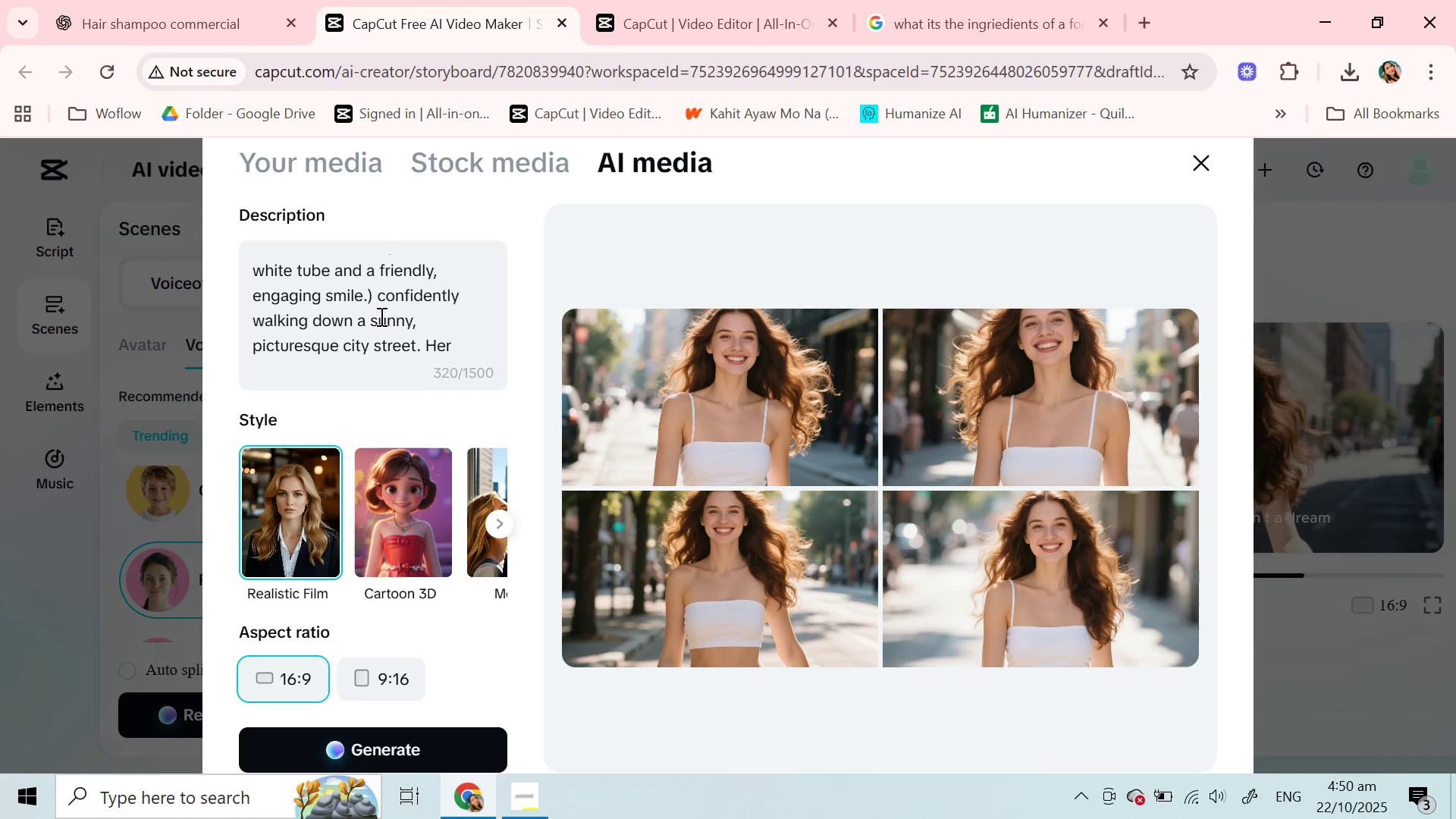 
scroll: coordinate [380, 316], scroll_direction: up, amount: 3.0
 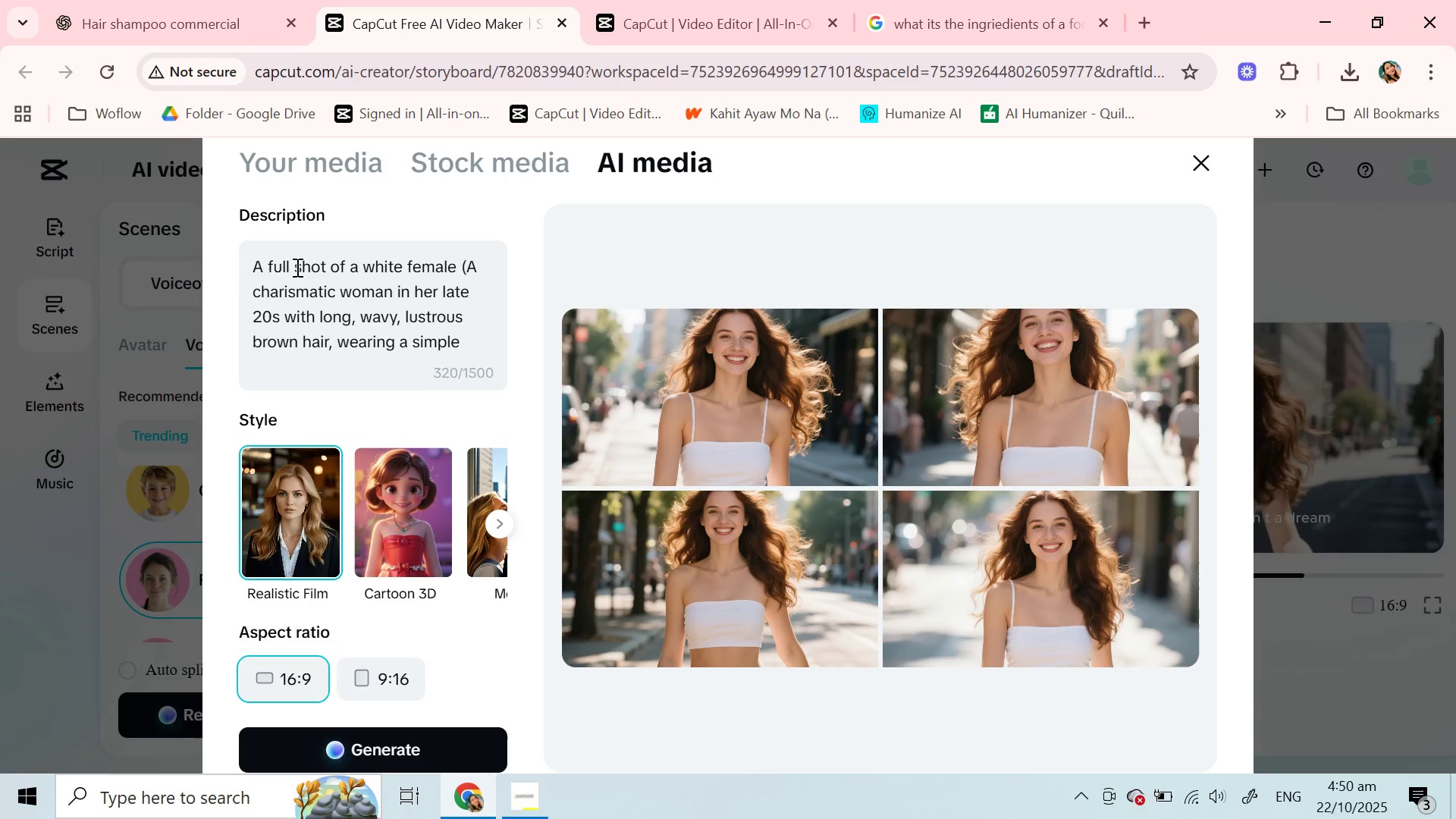 
left_click([296, 267])
 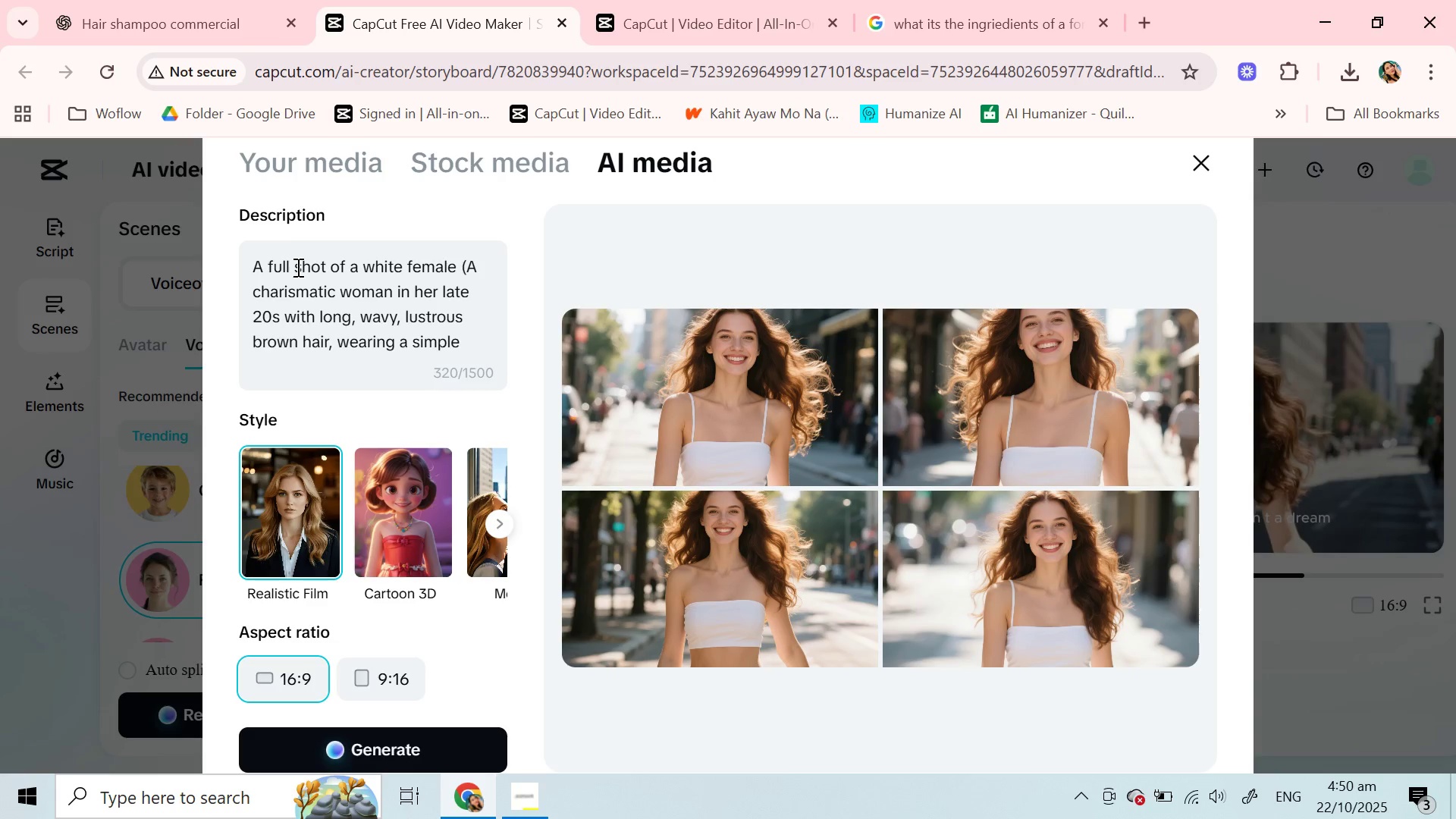 
type(closer )
 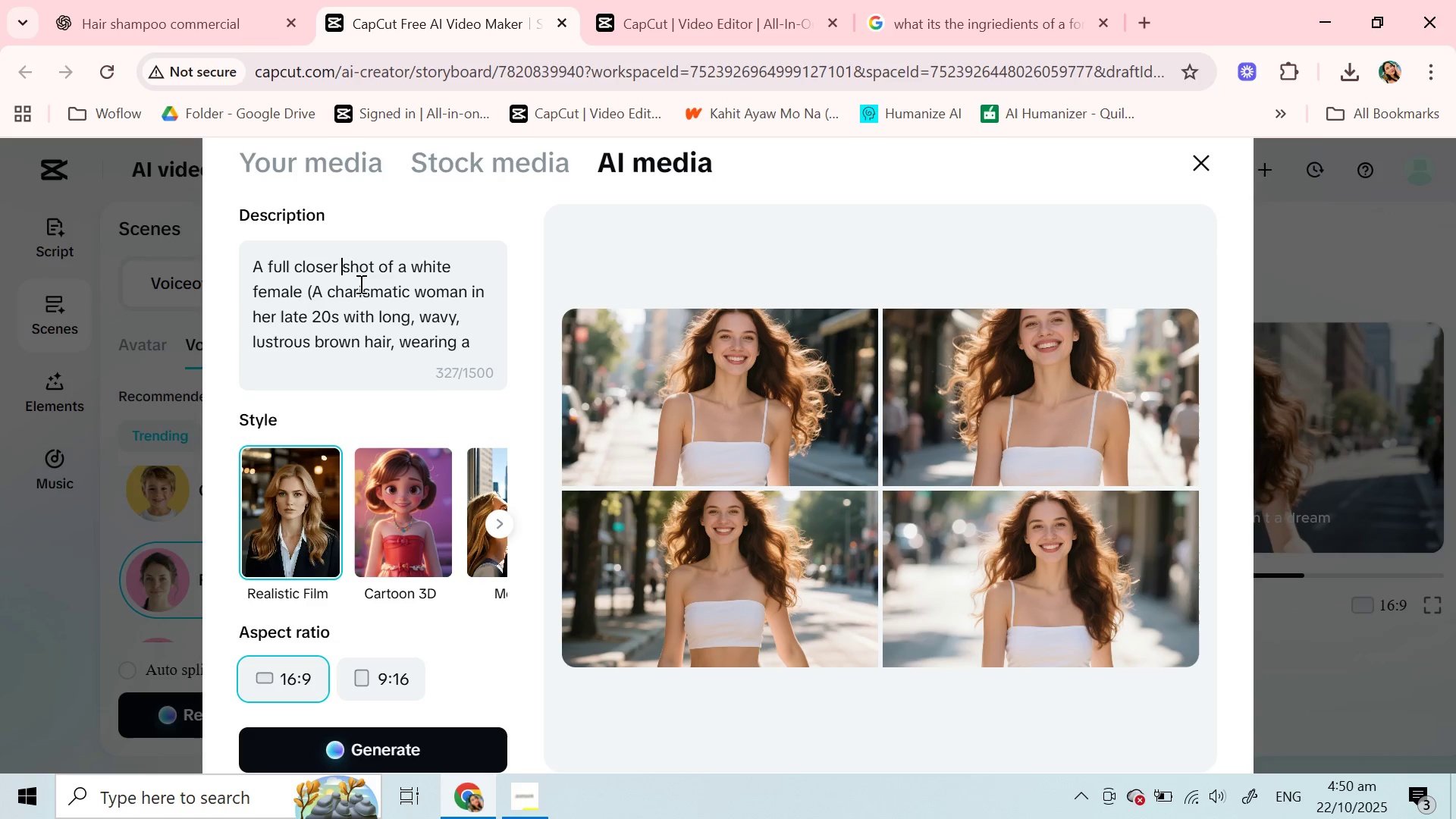 
scroll: coordinate [401, 290], scroll_direction: down, amount: 1.0
 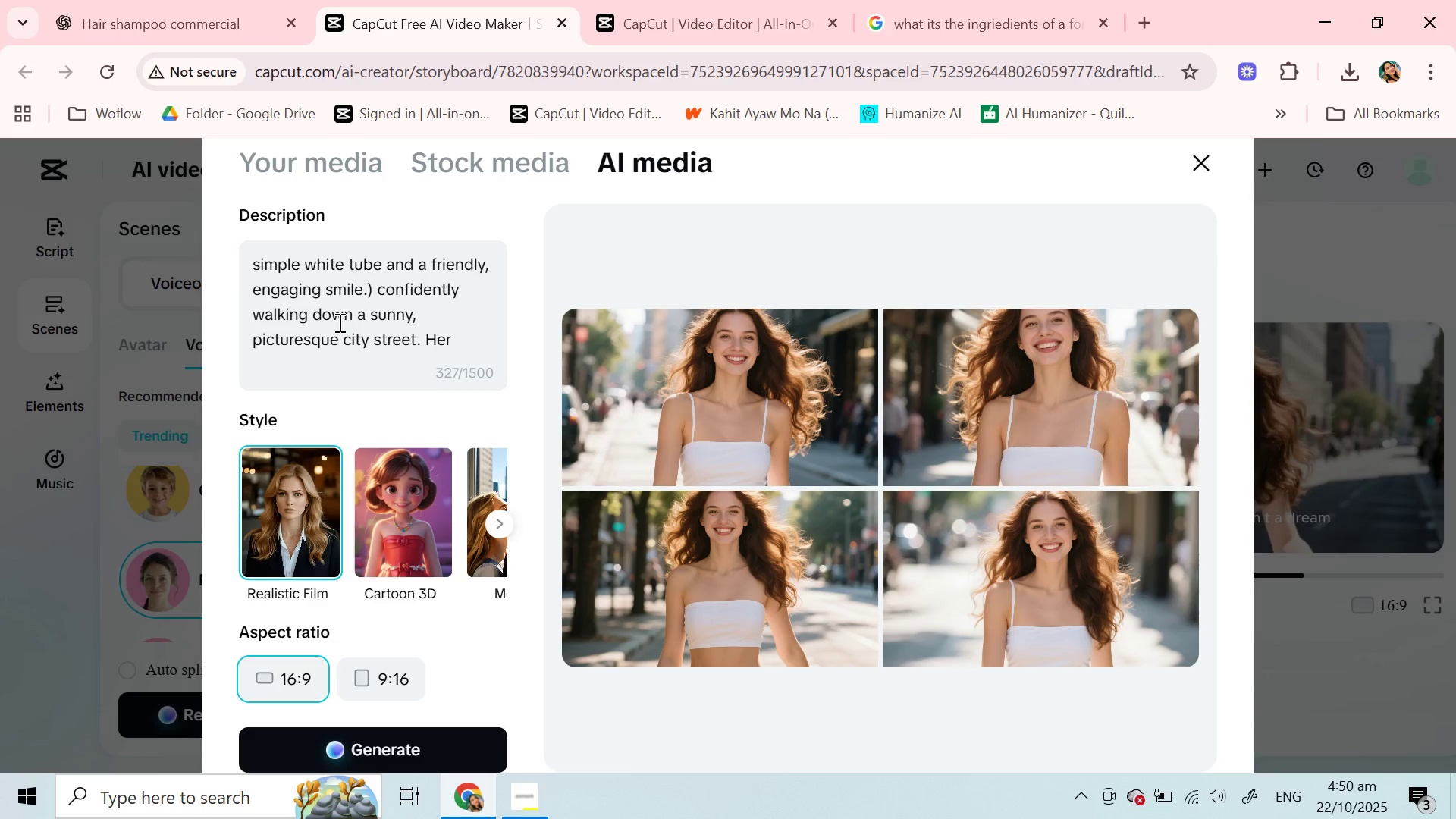 
left_click_drag(start_coordinate=[315, 313], to_coordinate=[350, 334])
 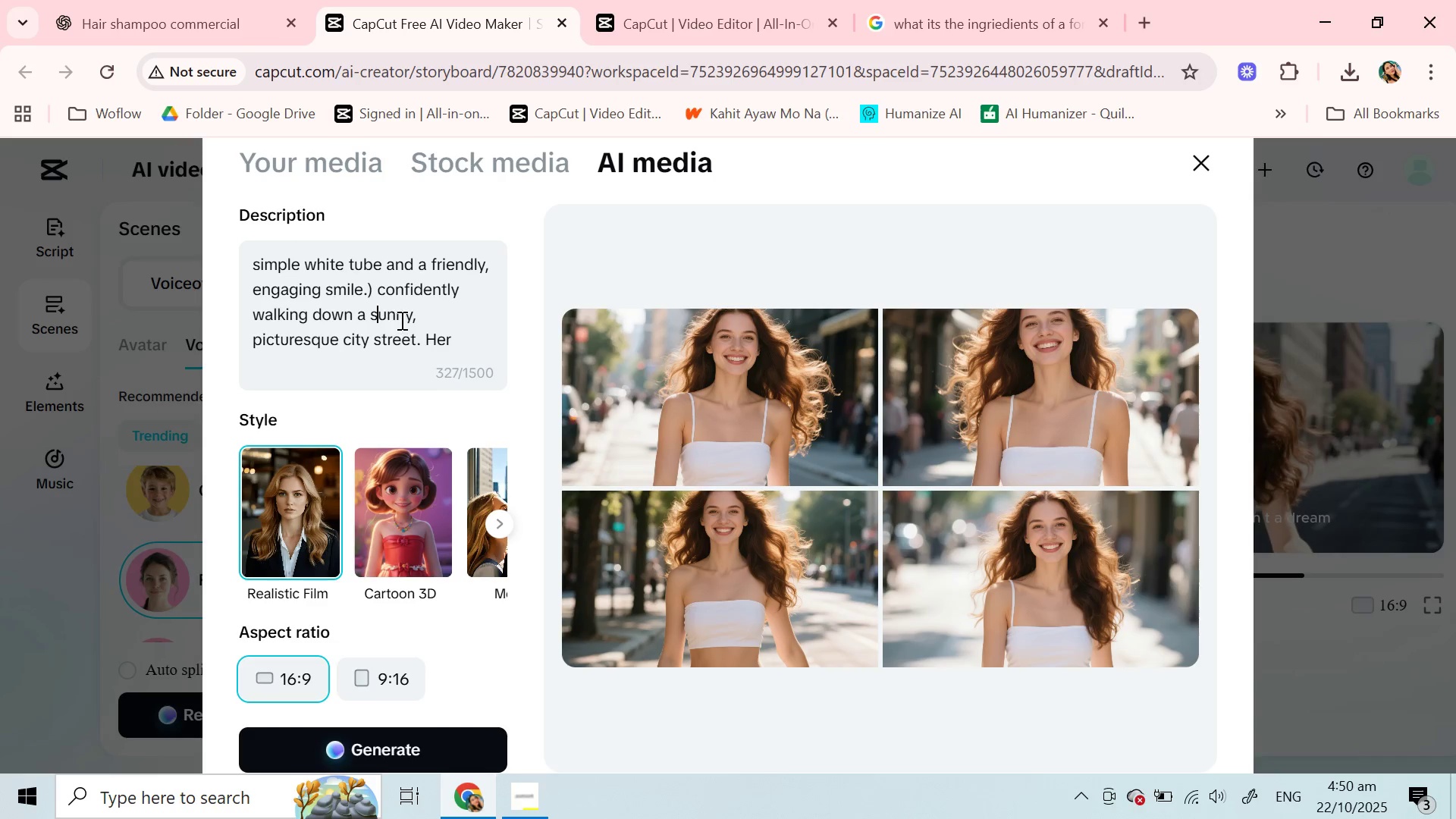 
left_click([377, 325])
 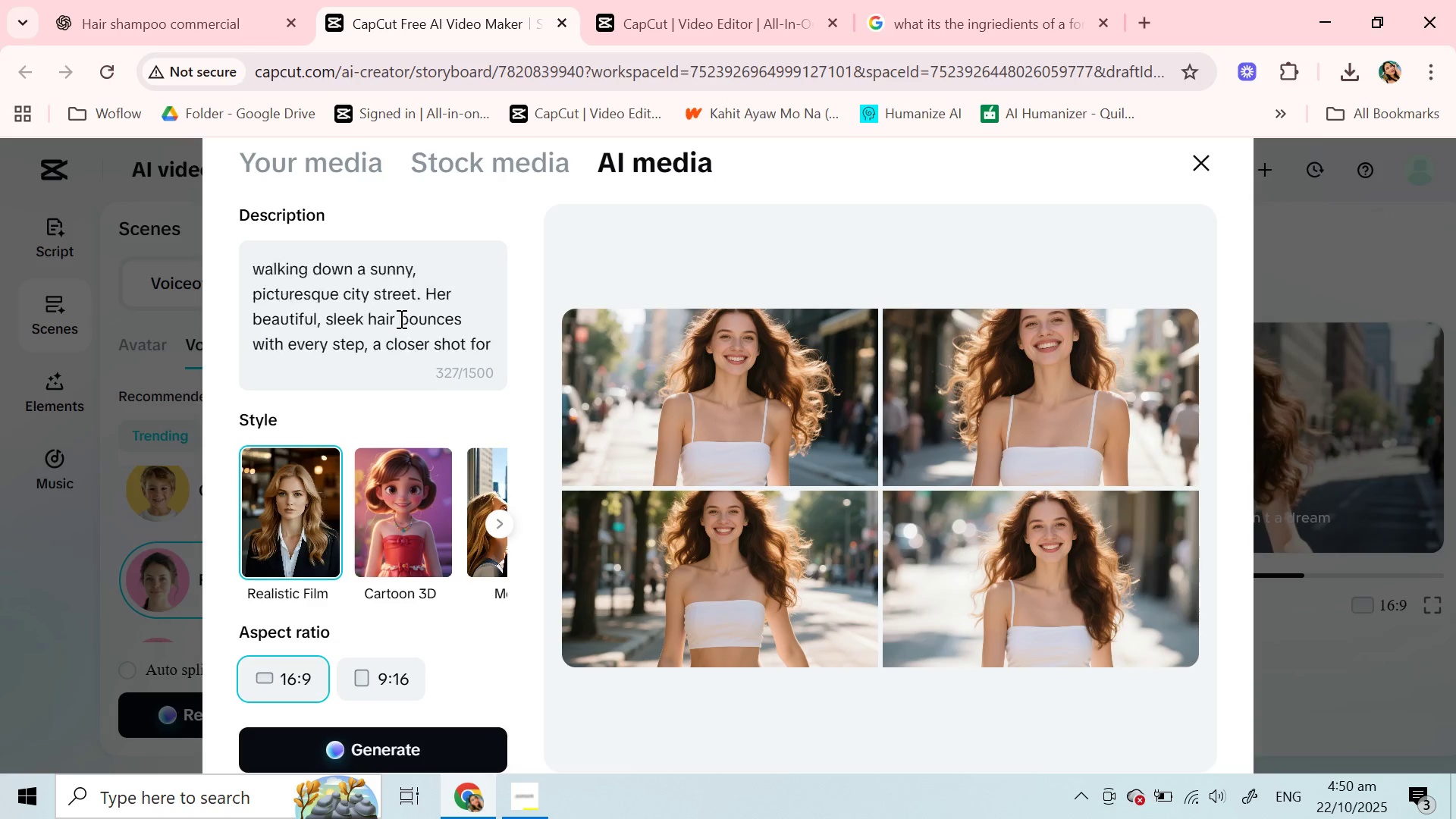 
scroll: coordinate [400, 318], scroll_direction: down, amount: 1.0
 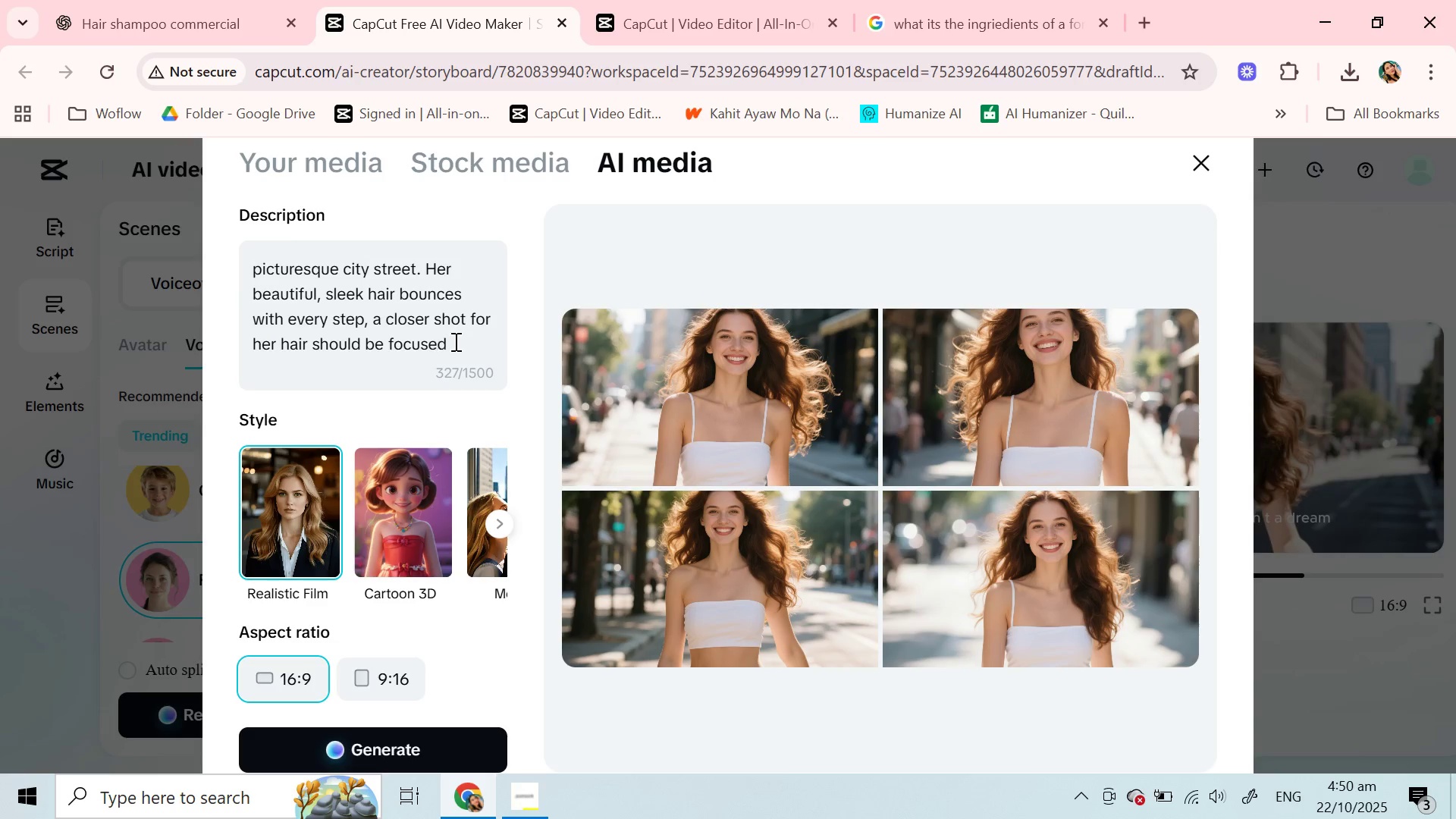 
left_click([457, 343])
 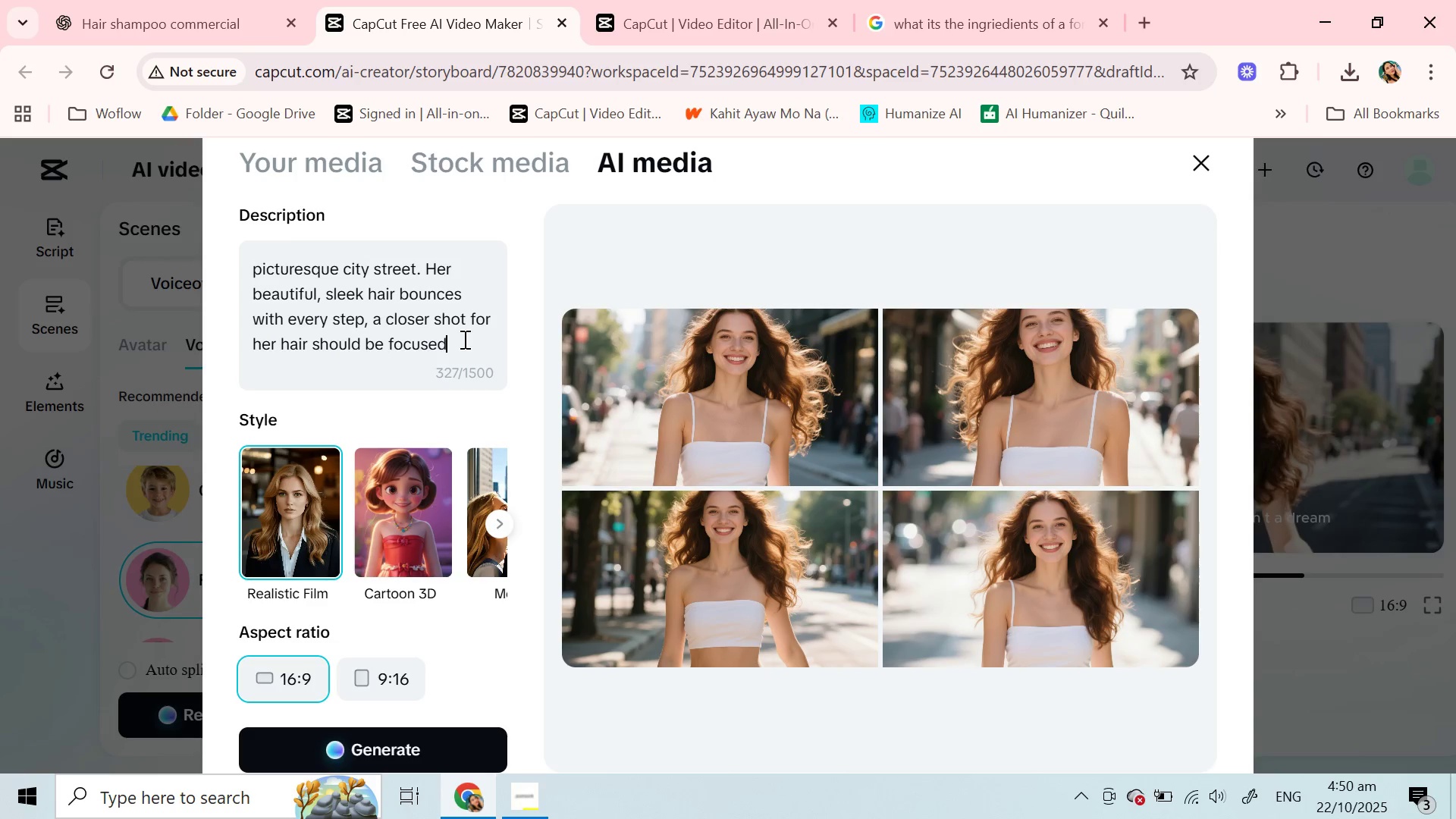 
type(, or the hair should be in a closer angel)
key(Backspace)
key(Backspace)
type(le)
 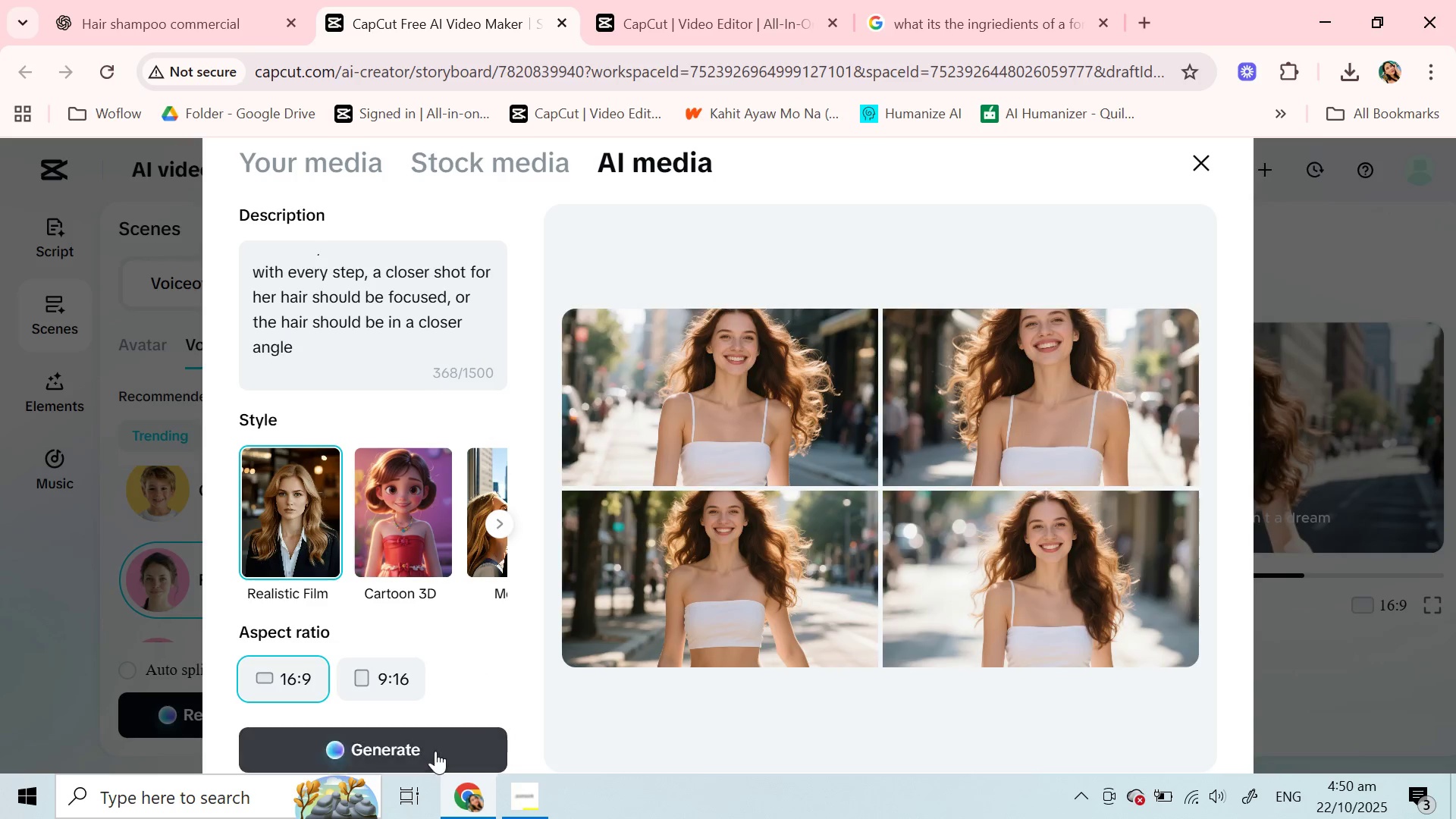 
left_click([435, 751])
 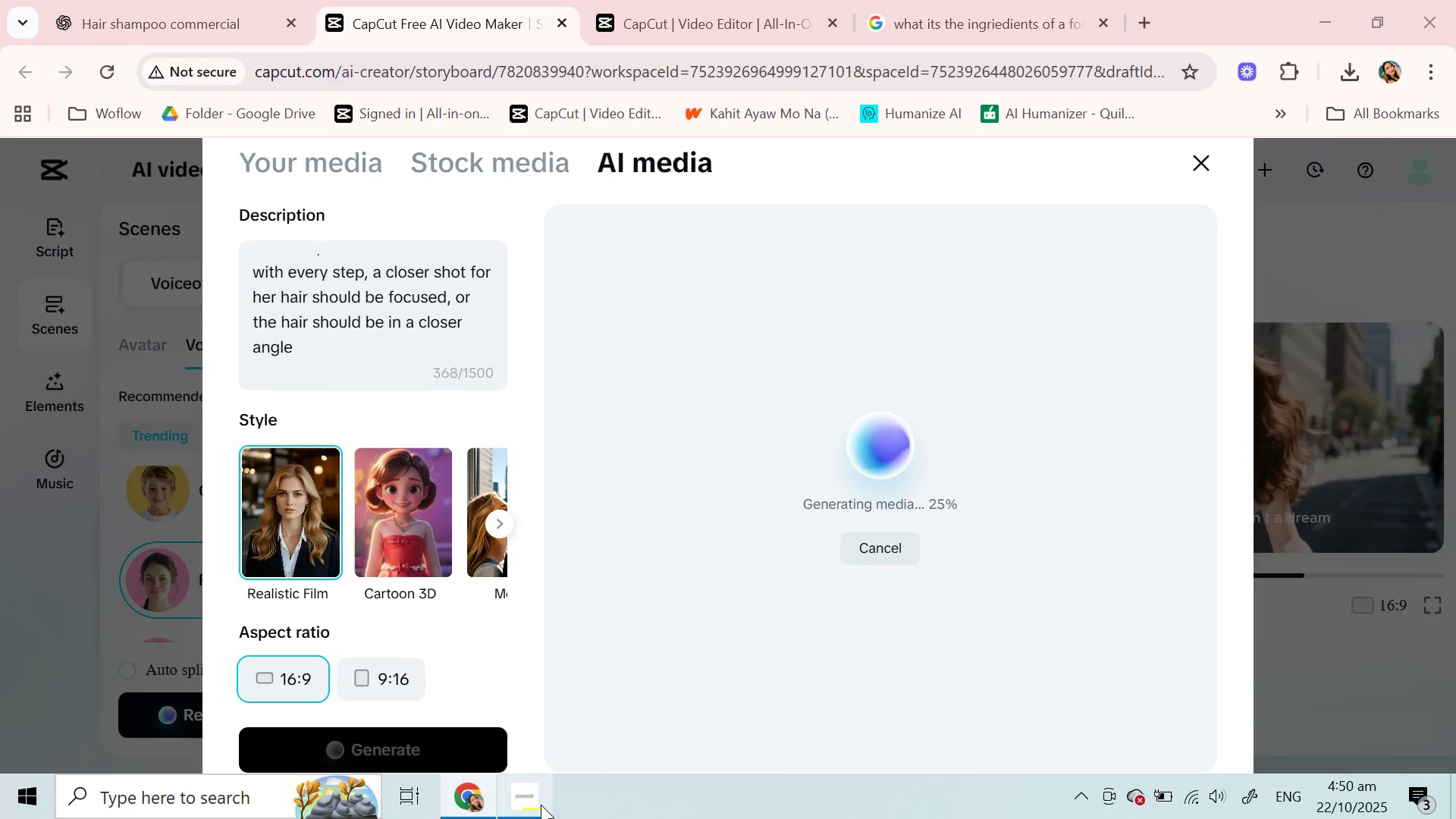 
left_click([541, 805])